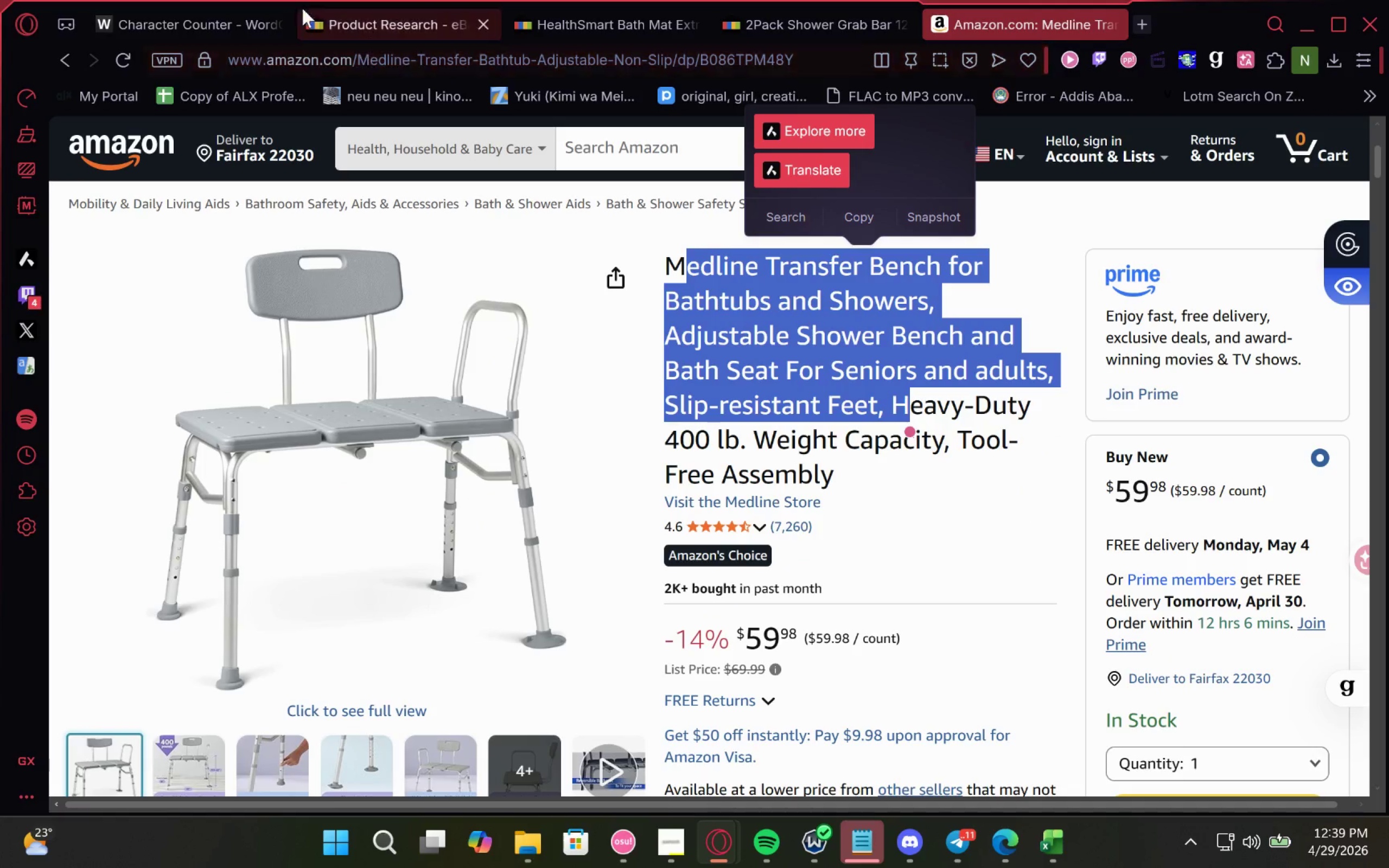 
left_click([372, 4])
 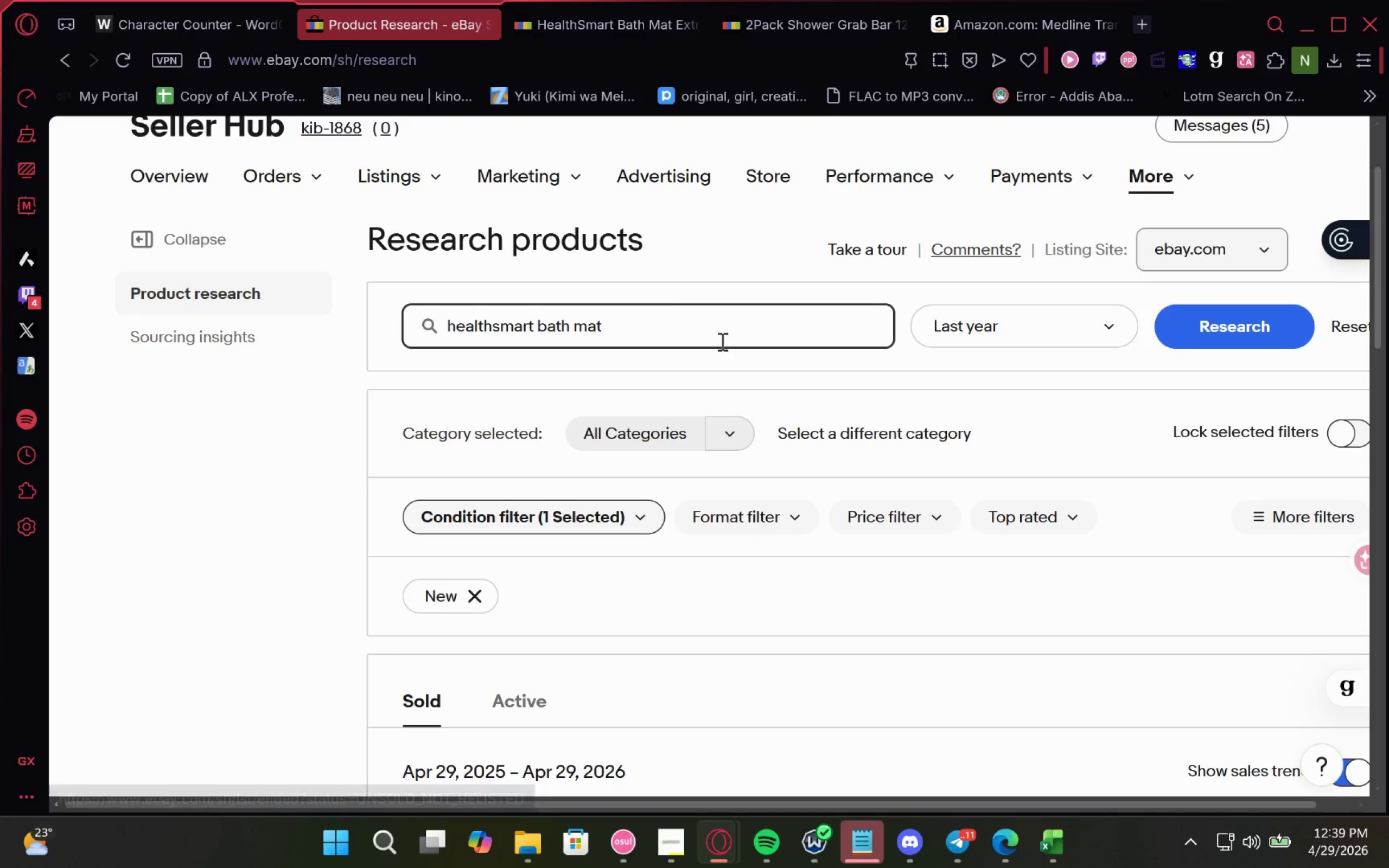 
left_click_drag(start_coordinate=[721, 341], to_coordinate=[15, 334])
 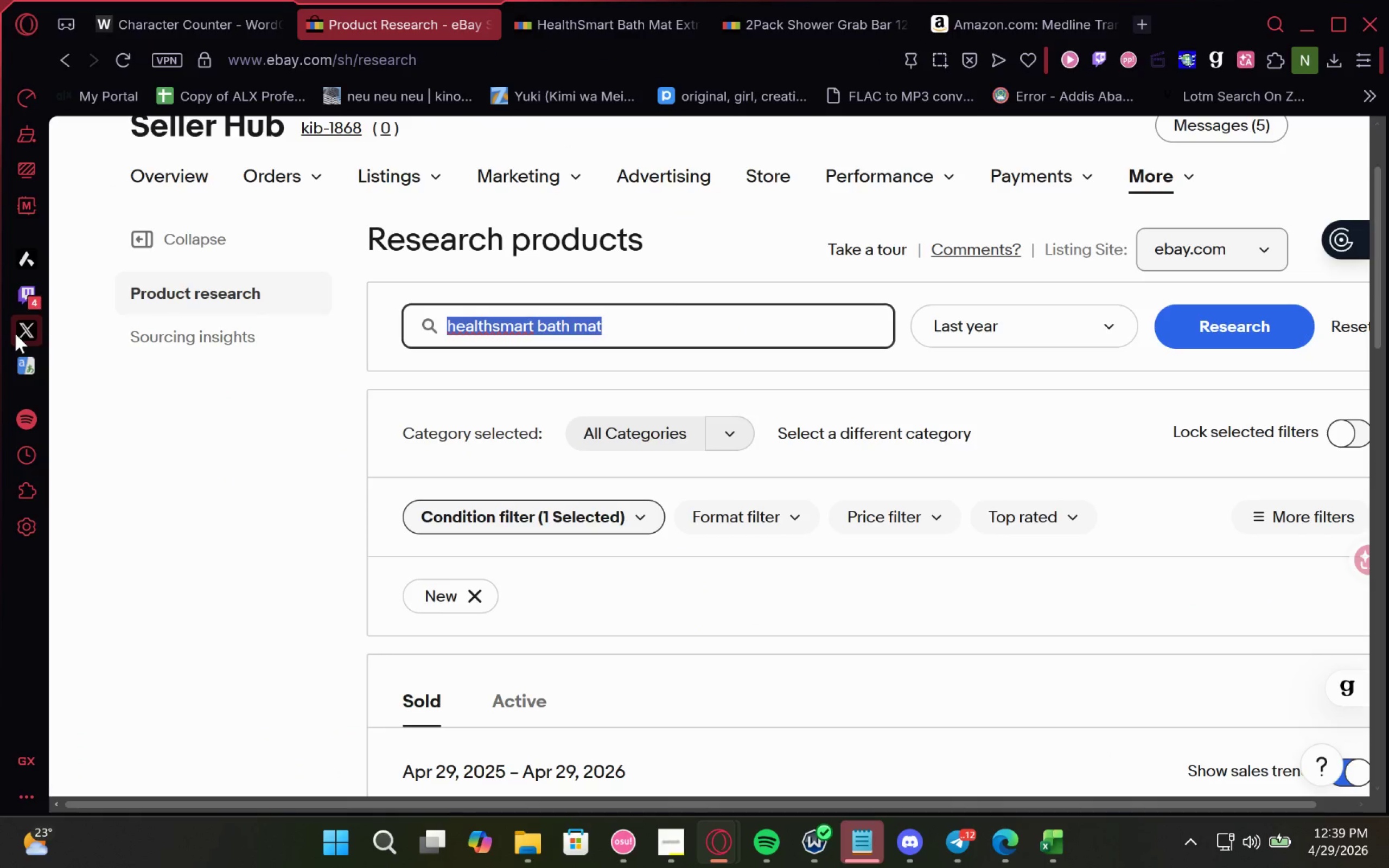 
hold_key(key=ShiftLeft, duration=0.64)
 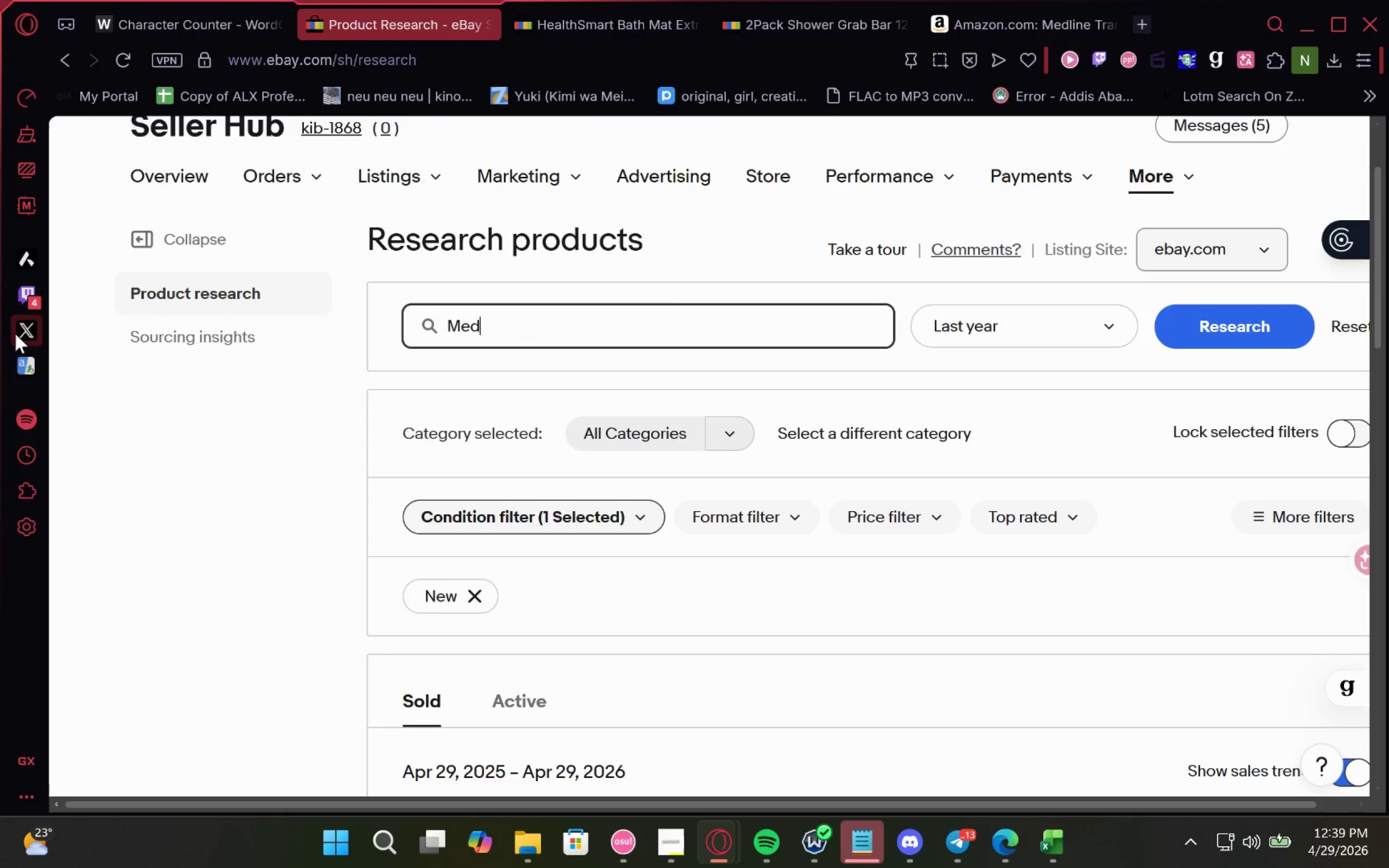 
type(medline transfer ba)
key(Backspace)
type(ench)
 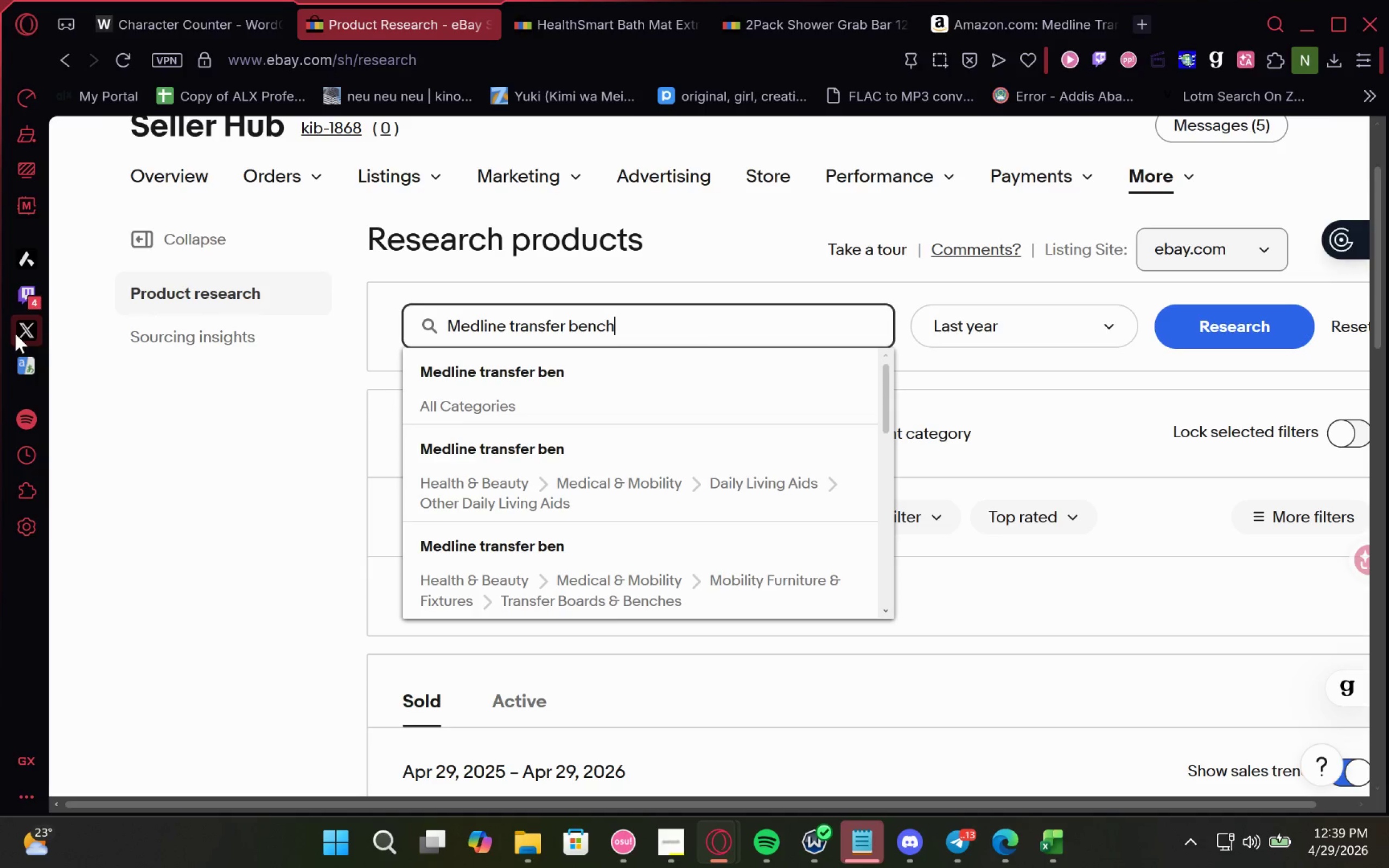 
key(Enter)
 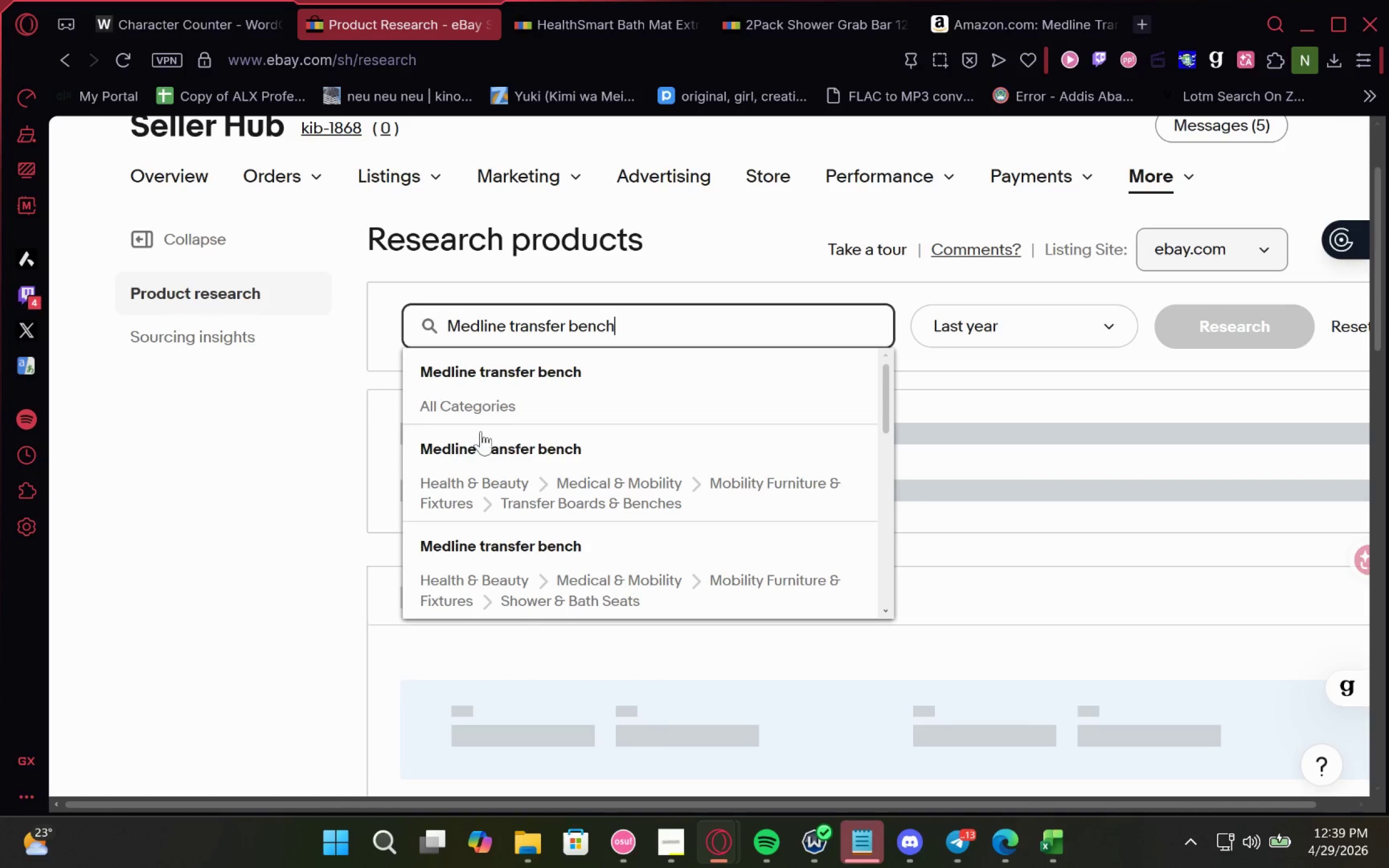 
left_click([505, 383])
 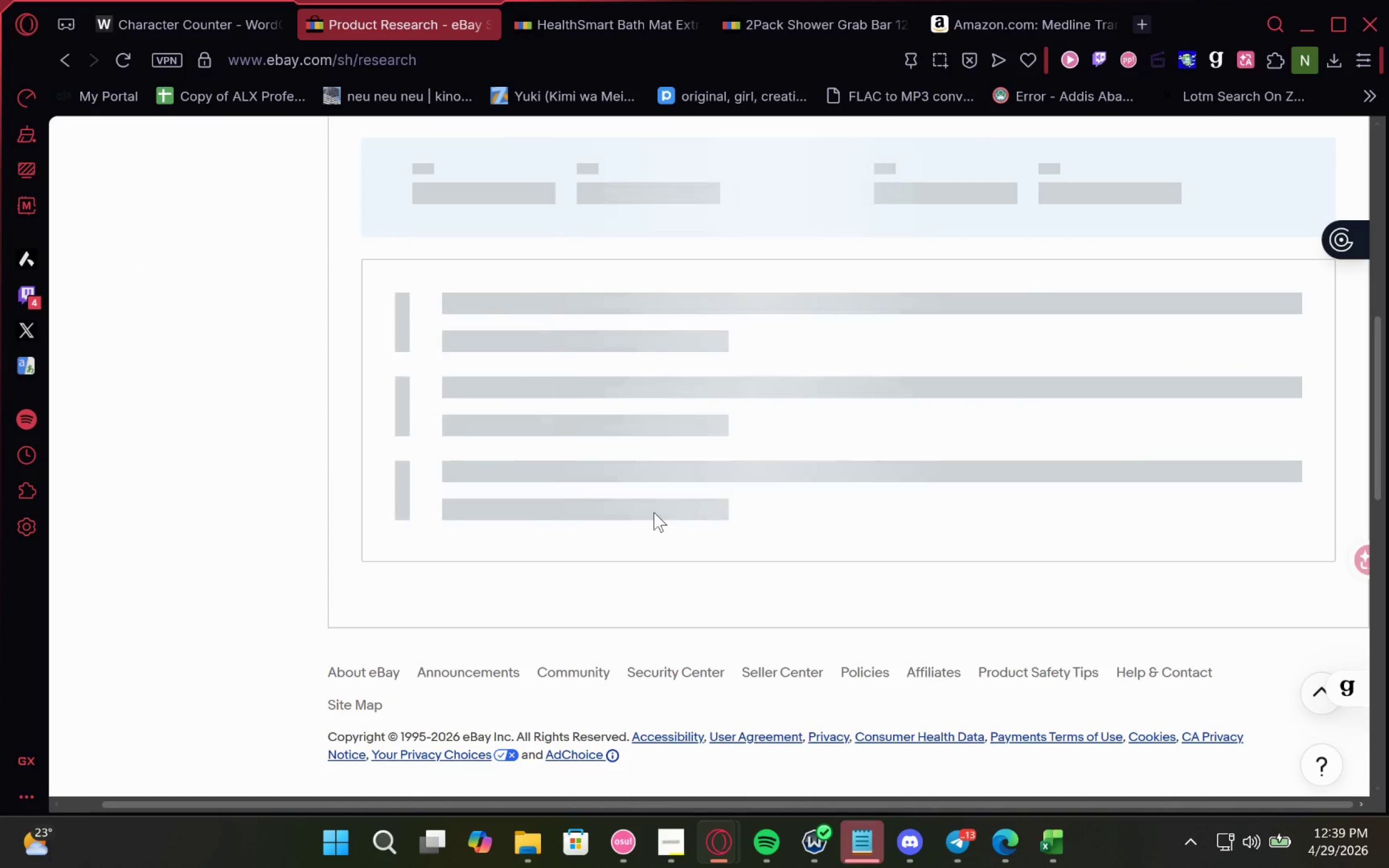 
wait(9.49)
 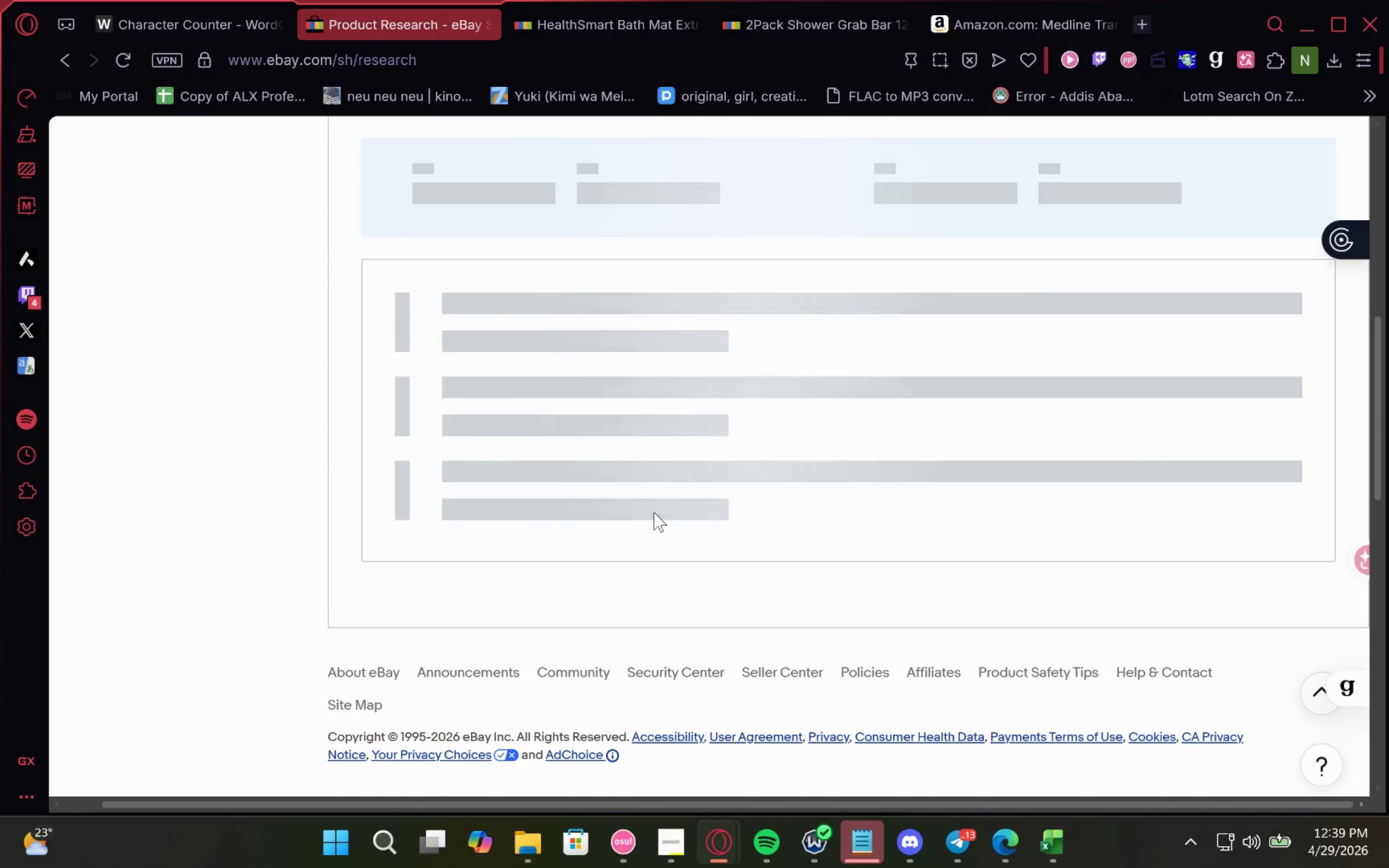 
left_click_drag(start_coordinate=[1034, 347], to_coordinate=[257, 401])
 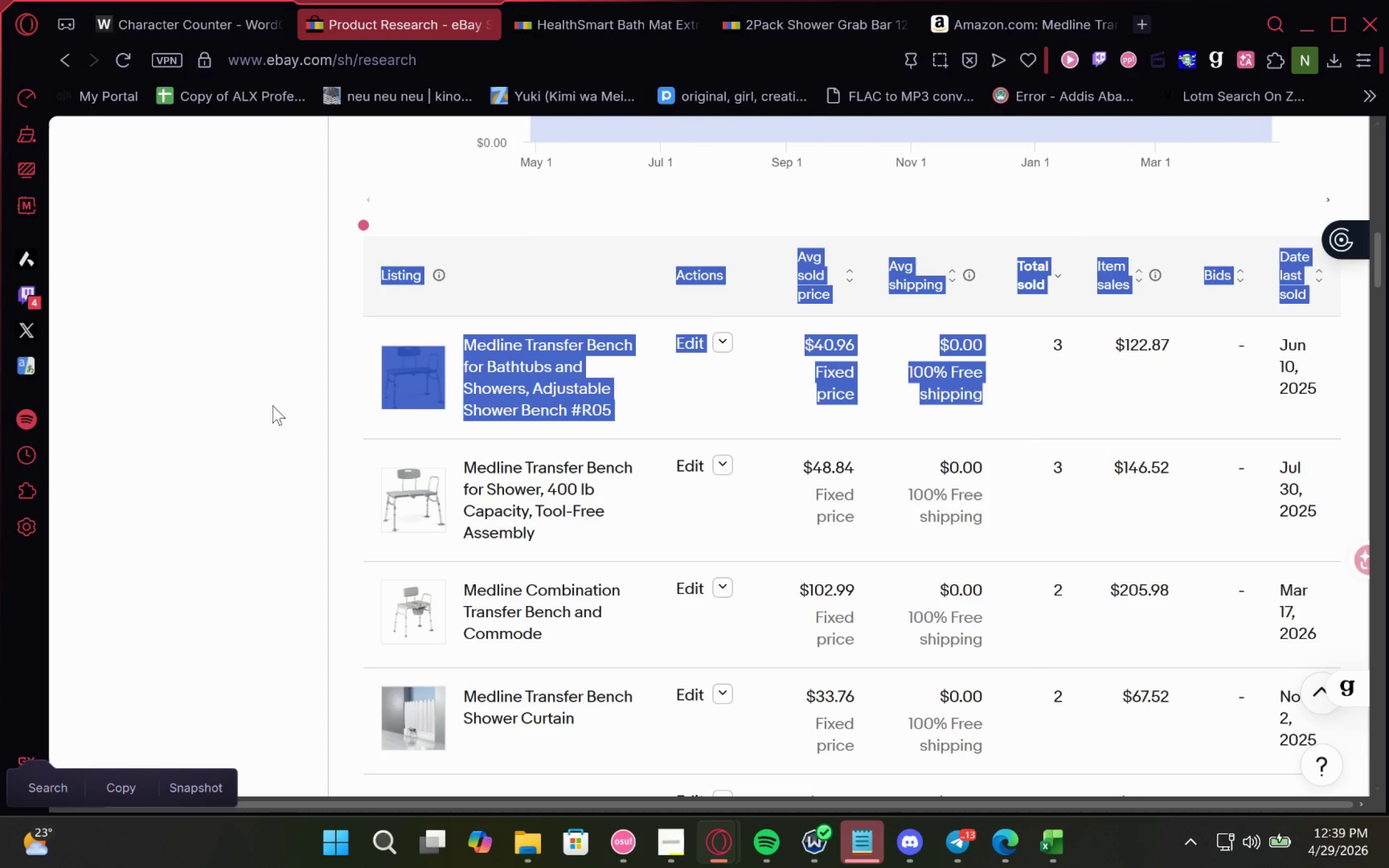 
left_click([270, 402])
 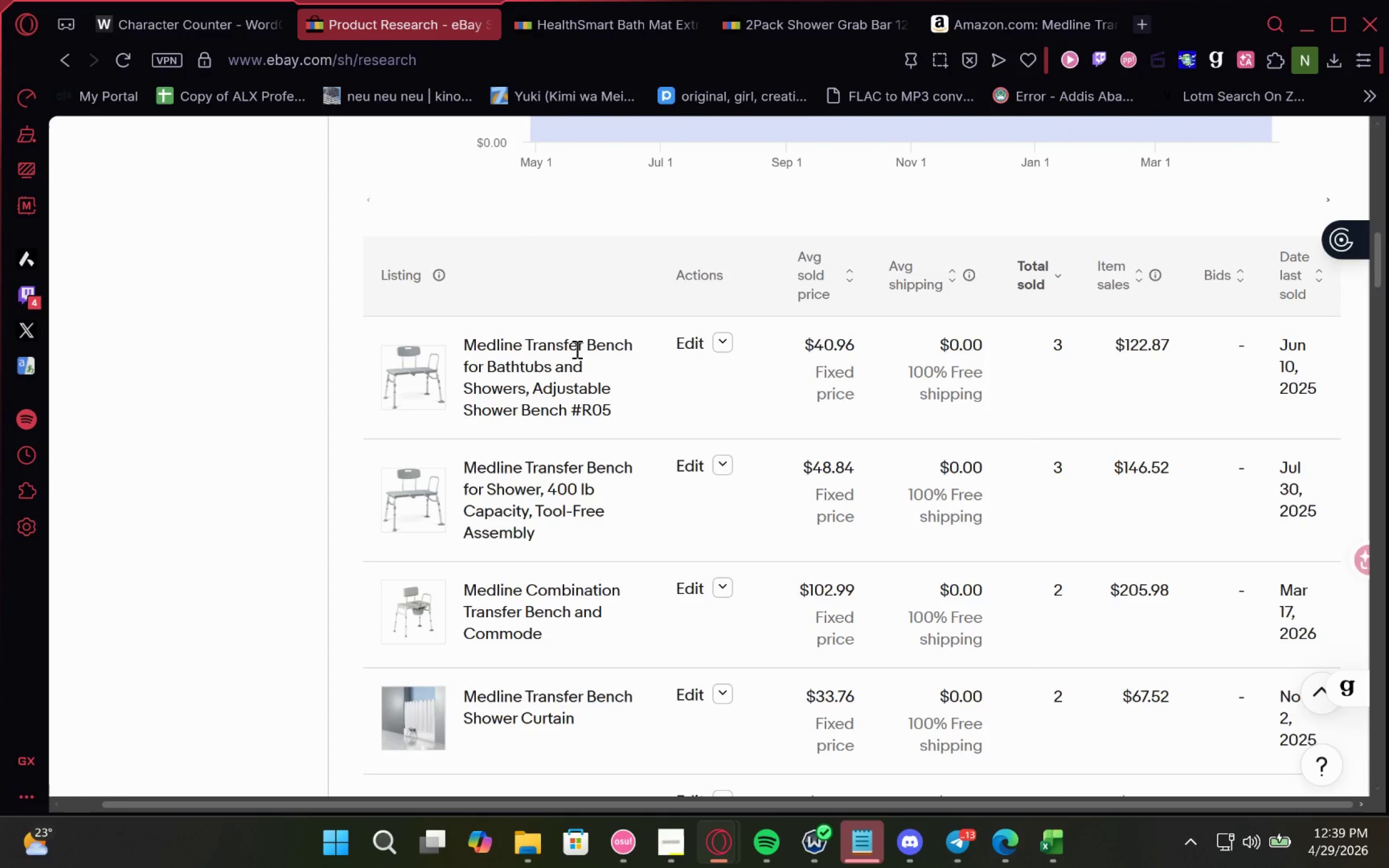 
left_click([584, 346])
 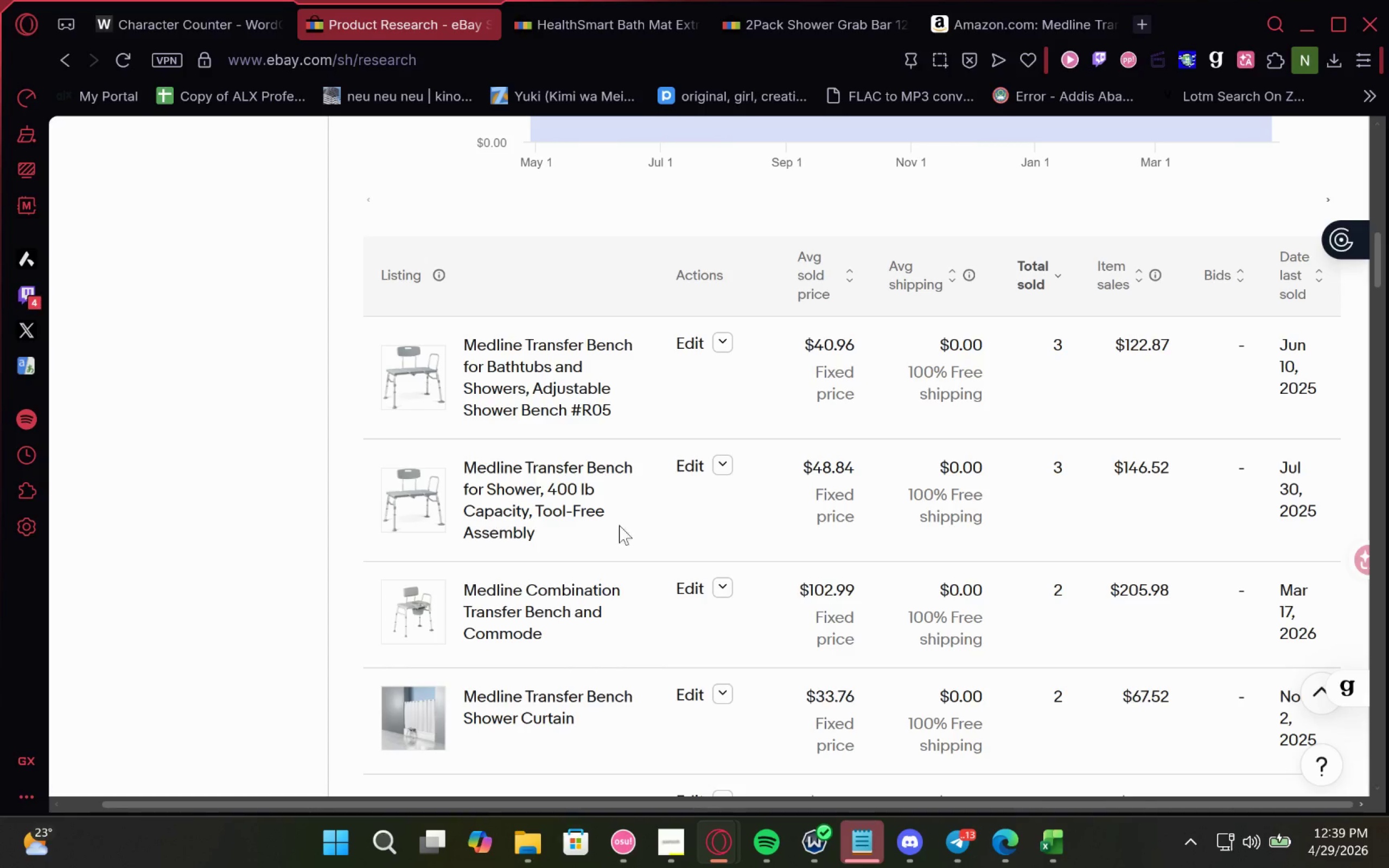 
wait(7.94)
 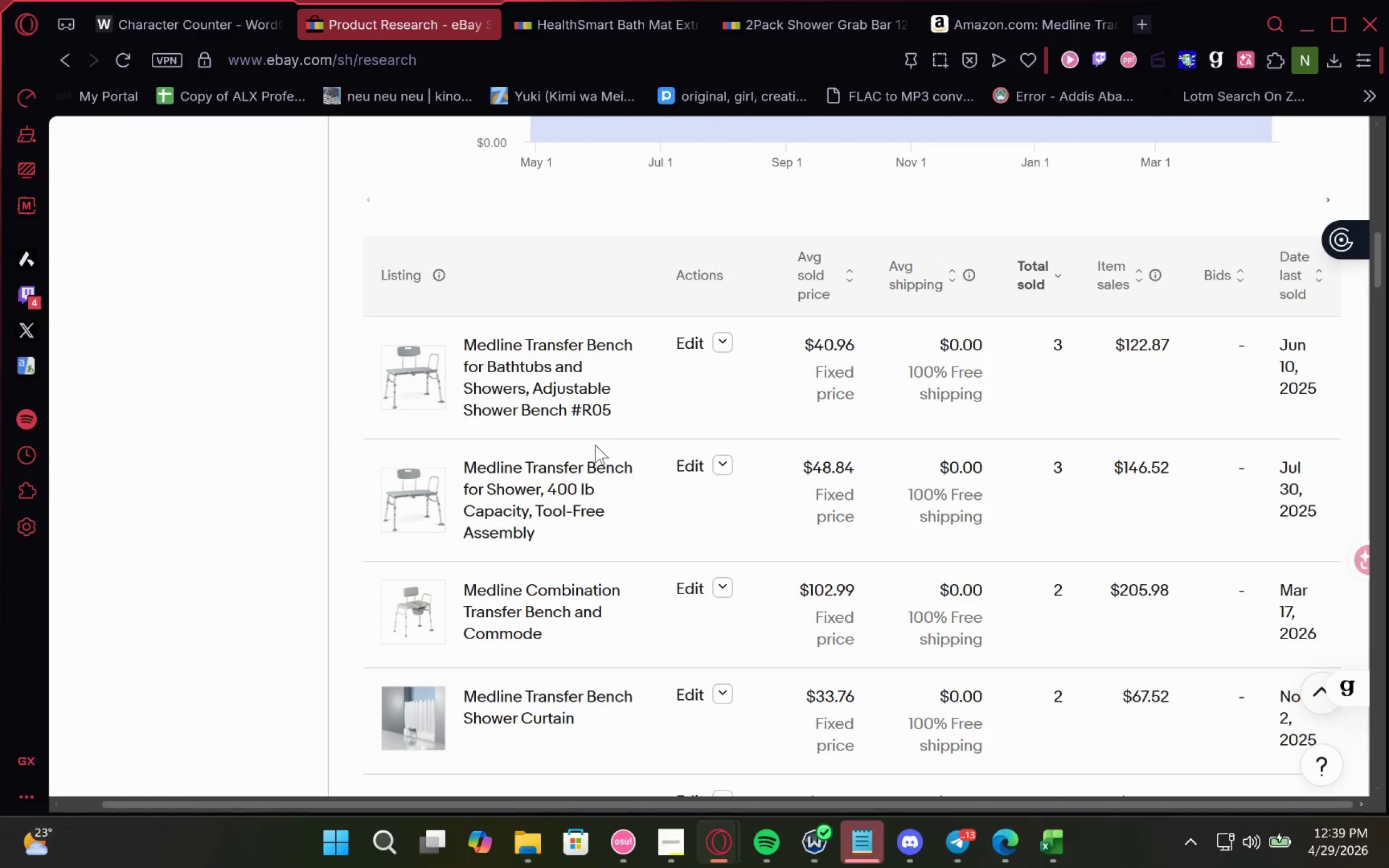 
left_click([992, 12])
 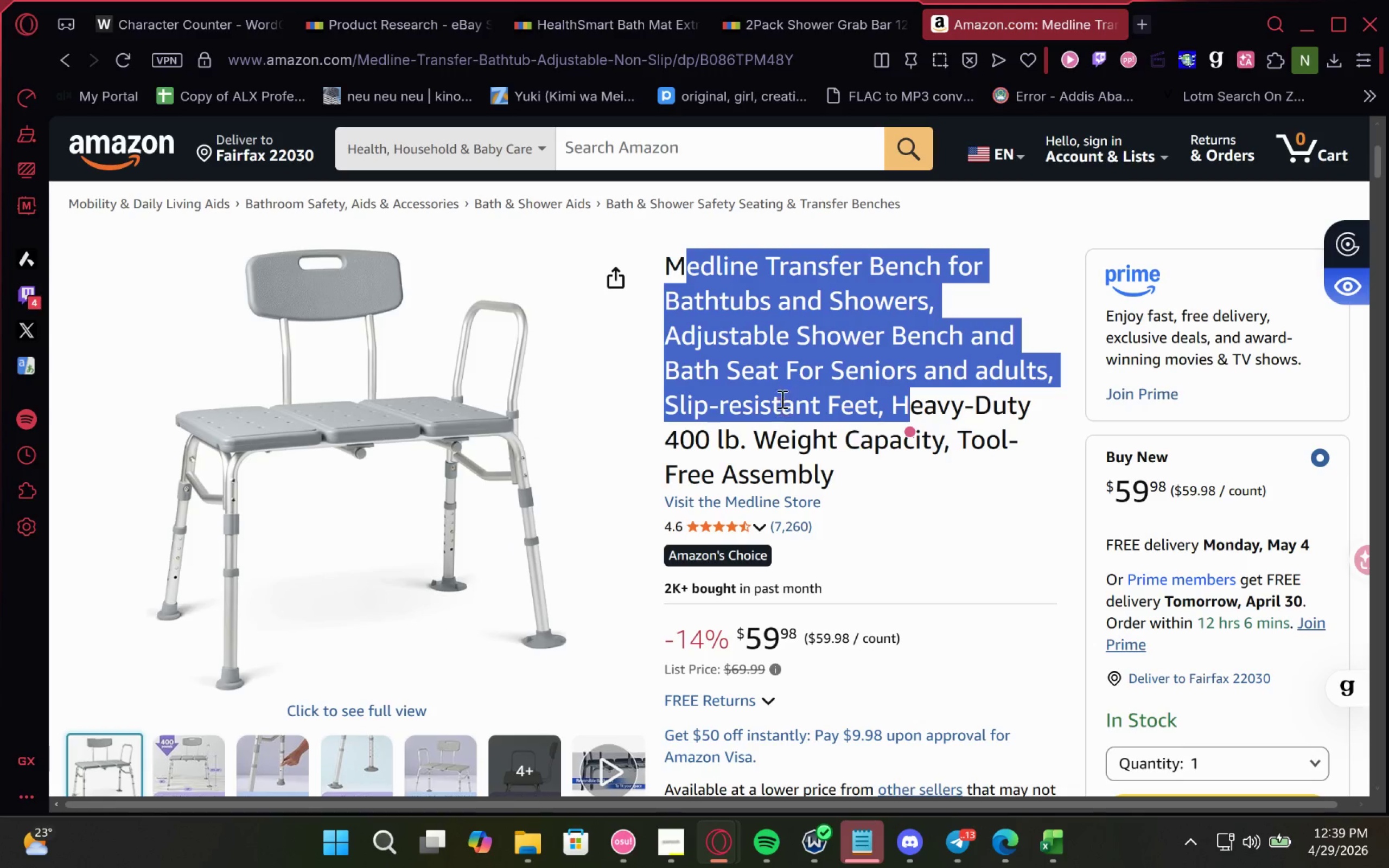 
left_click([773, 349])
 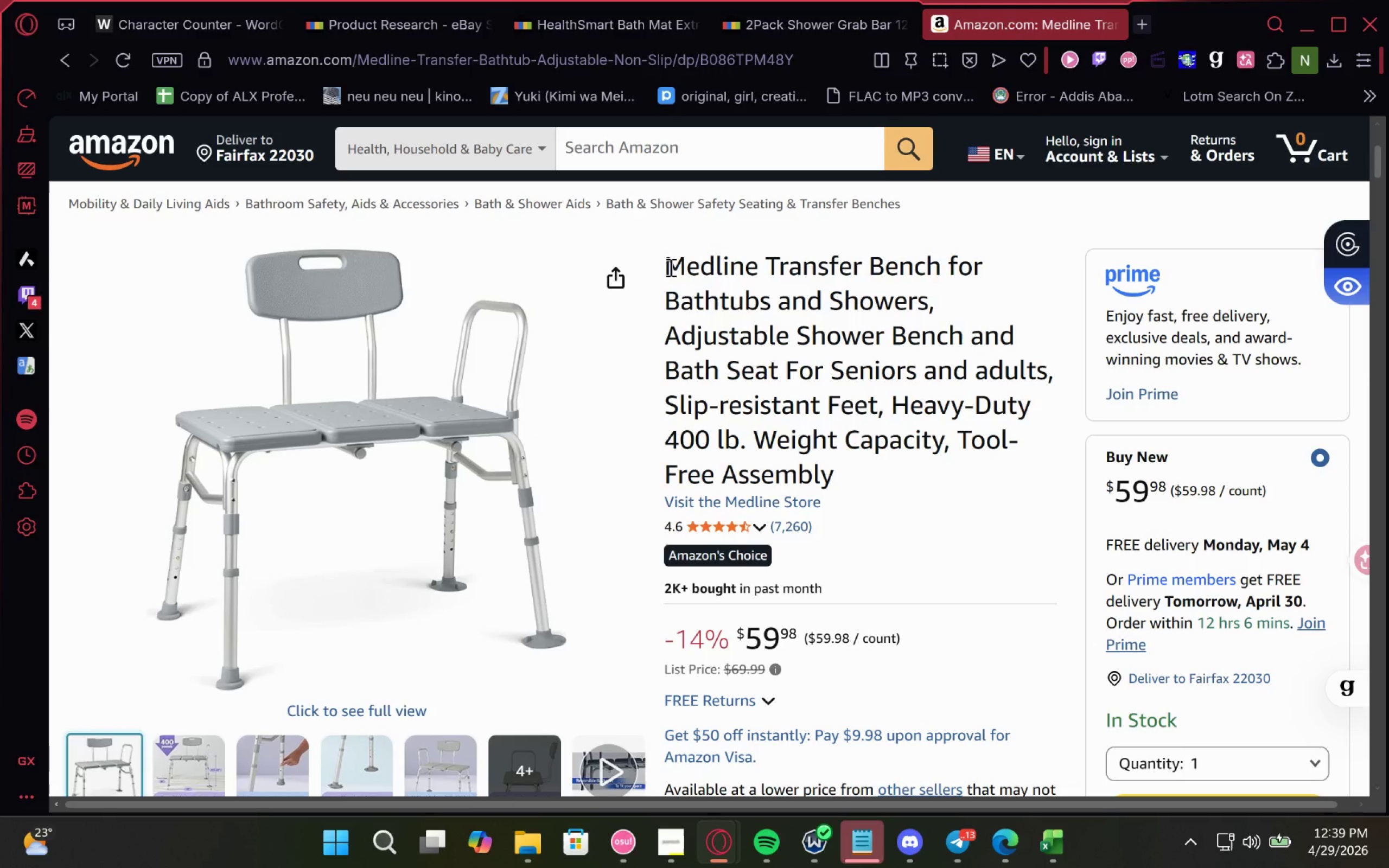 
left_click_drag(start_coordinate=[668, 265], to_coordinate=[1057, 379])
 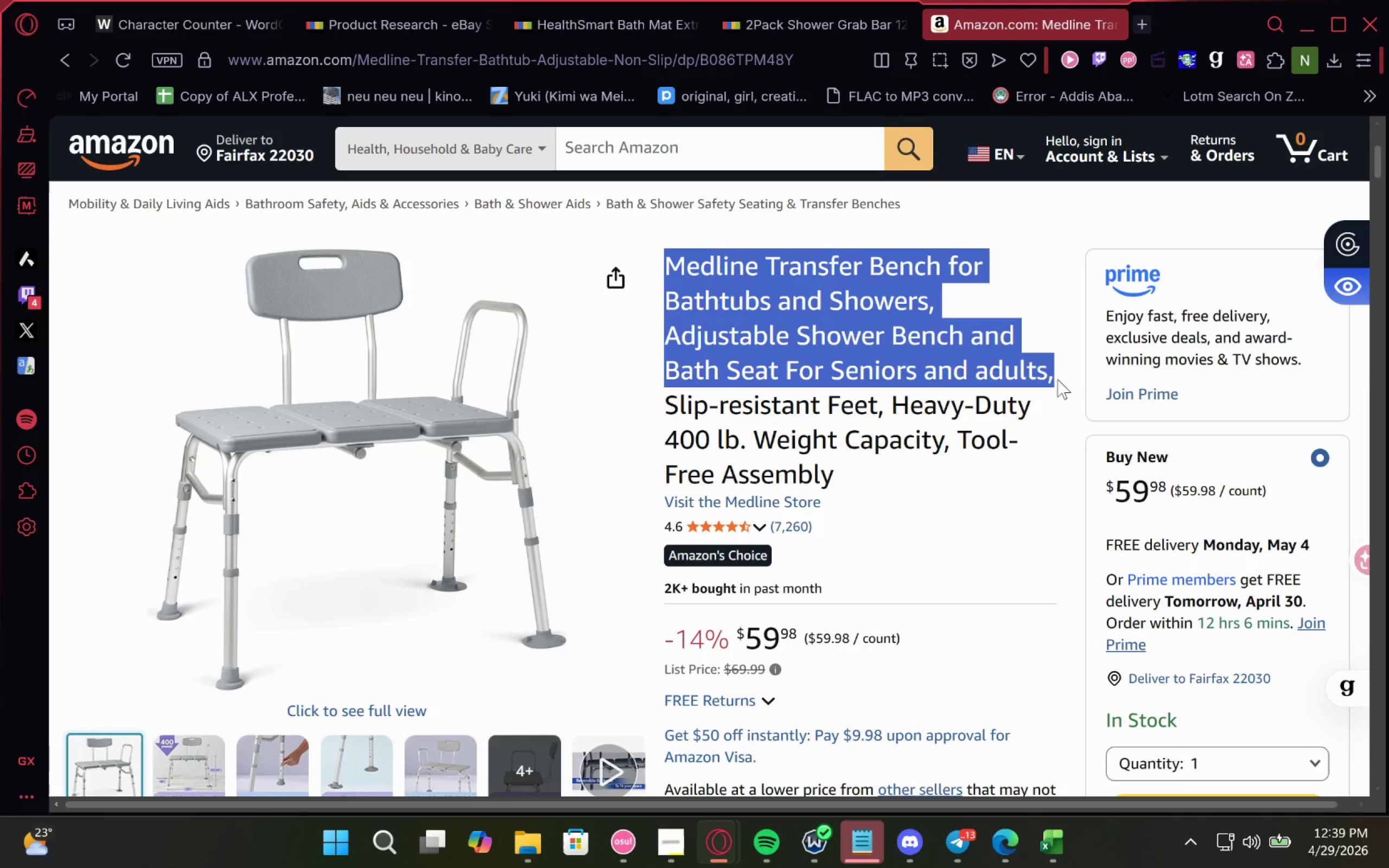 
left_click_drag(start_coordinate=[1057, 379], to_coordinate=[1042, 374])
 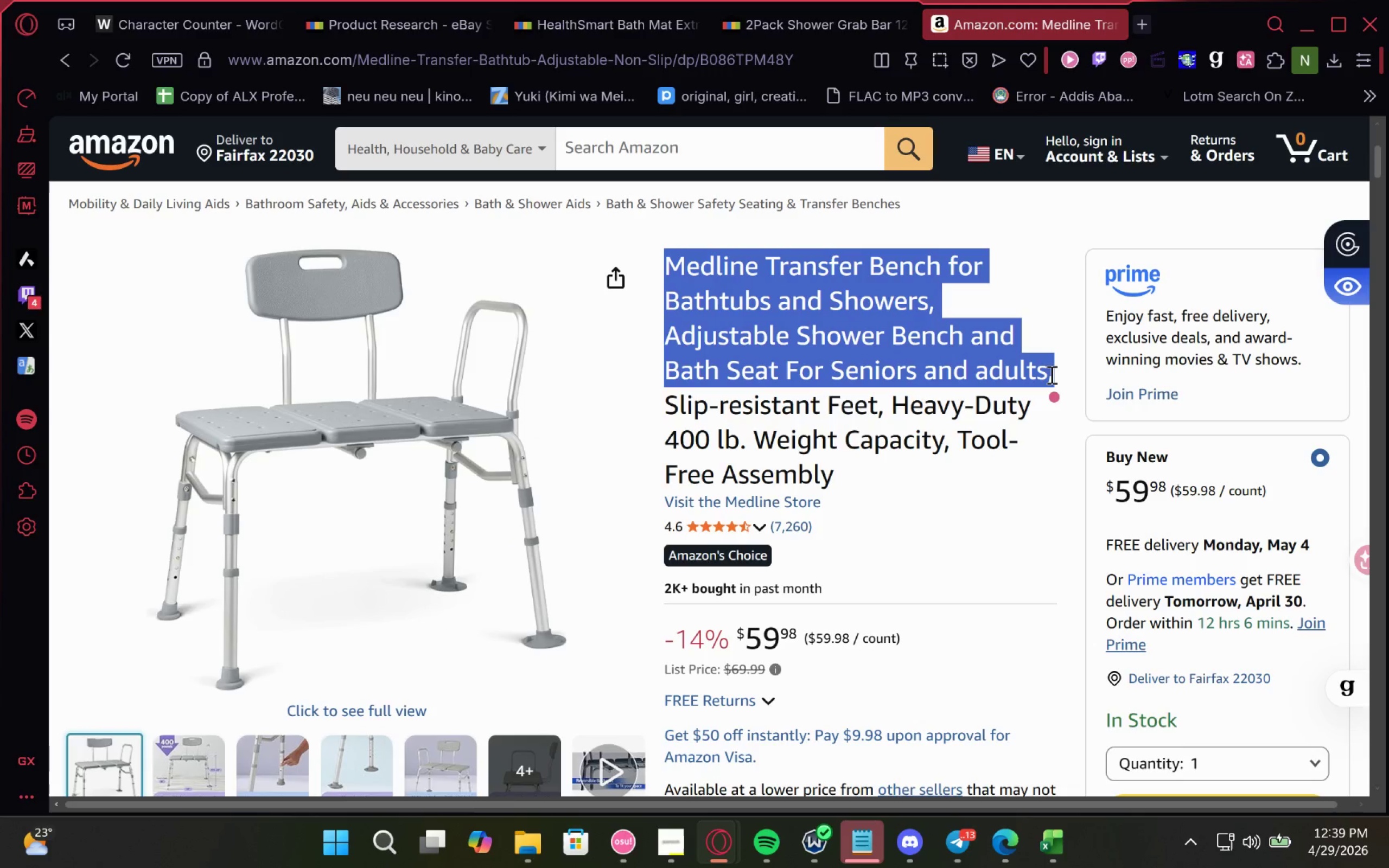 
left_click([1050, 374])
 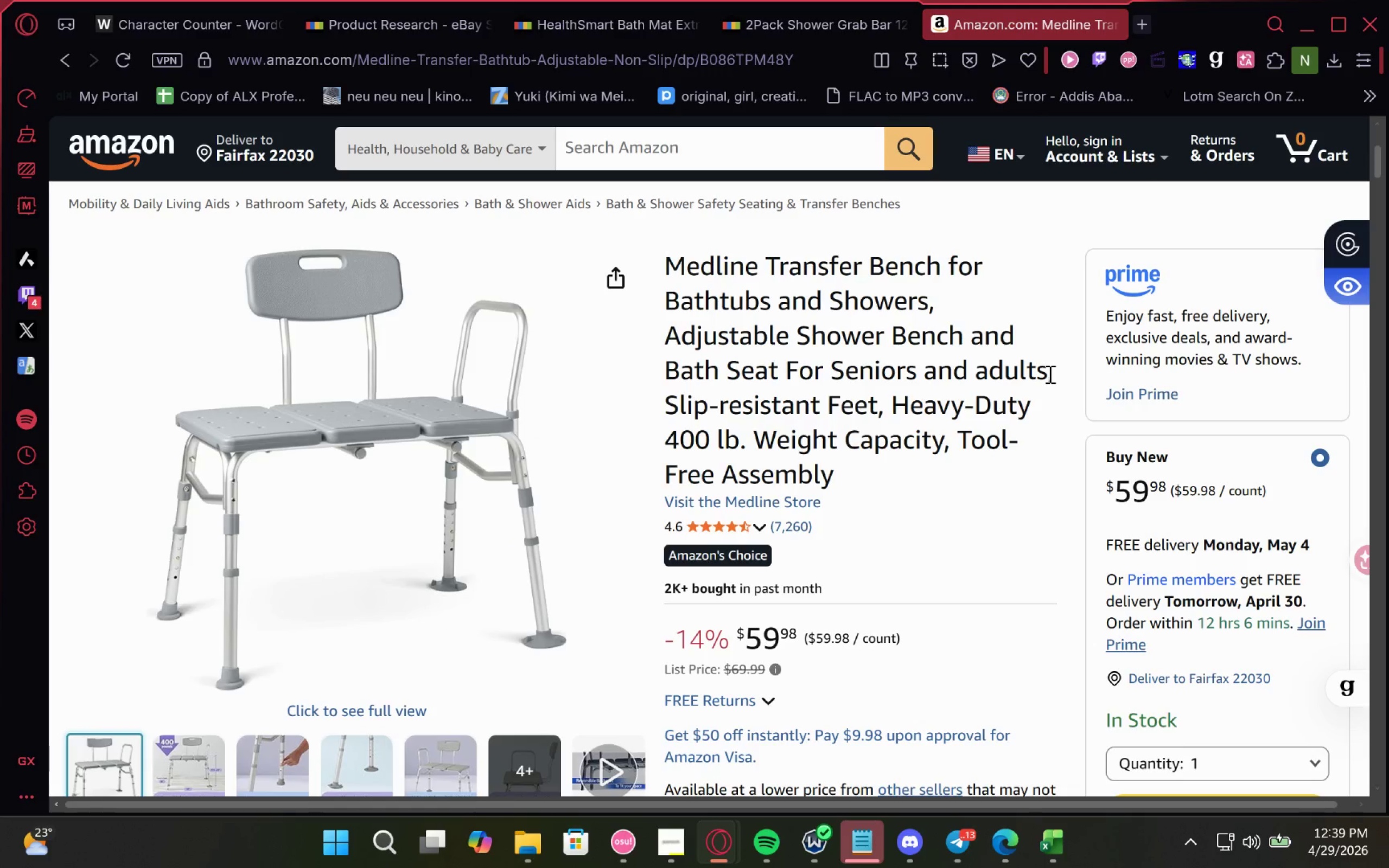 
left_click_drag(start_coordinate=[1049, 374], to_coordinate=[662, 270])
 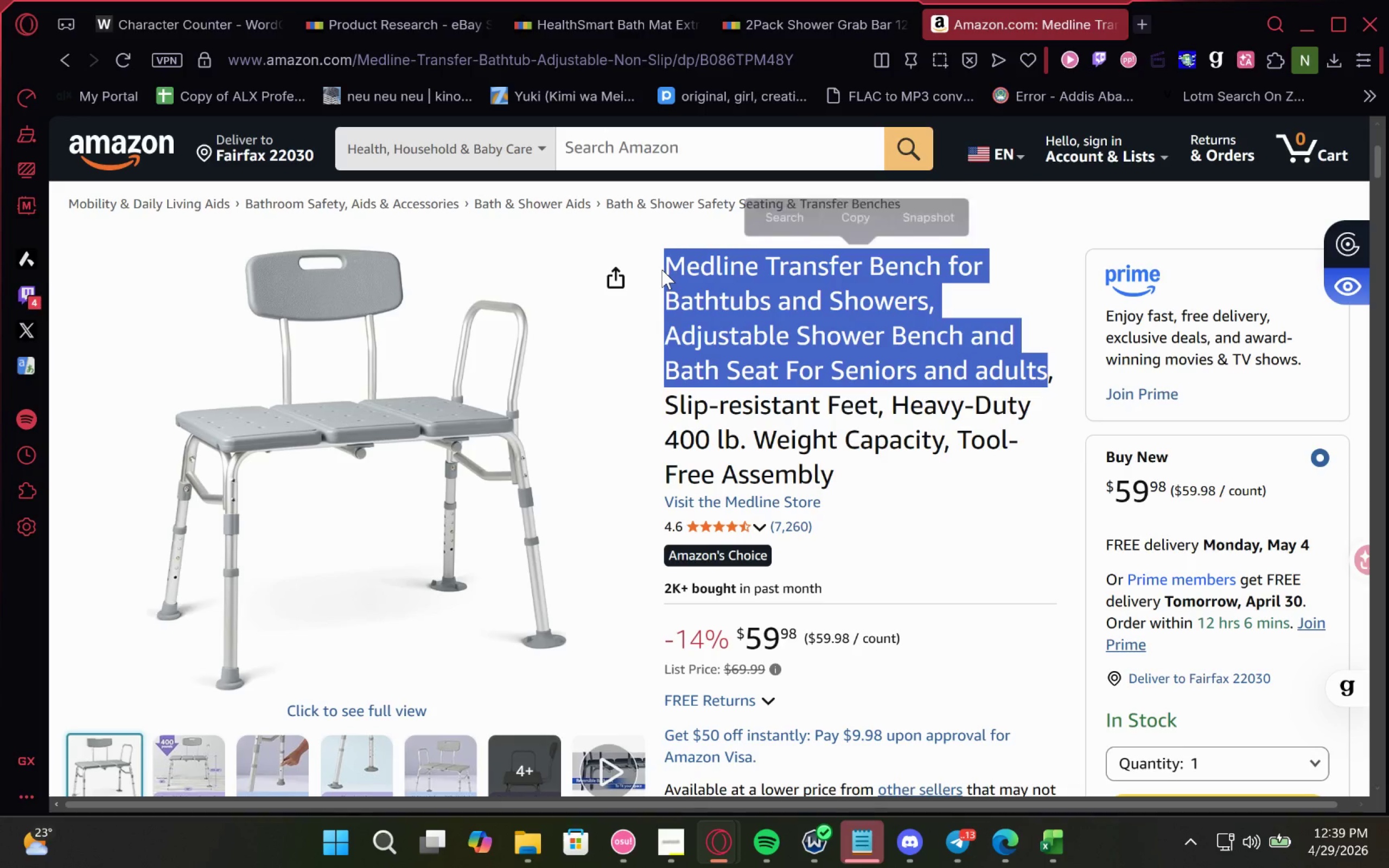 
key(Control+C)
 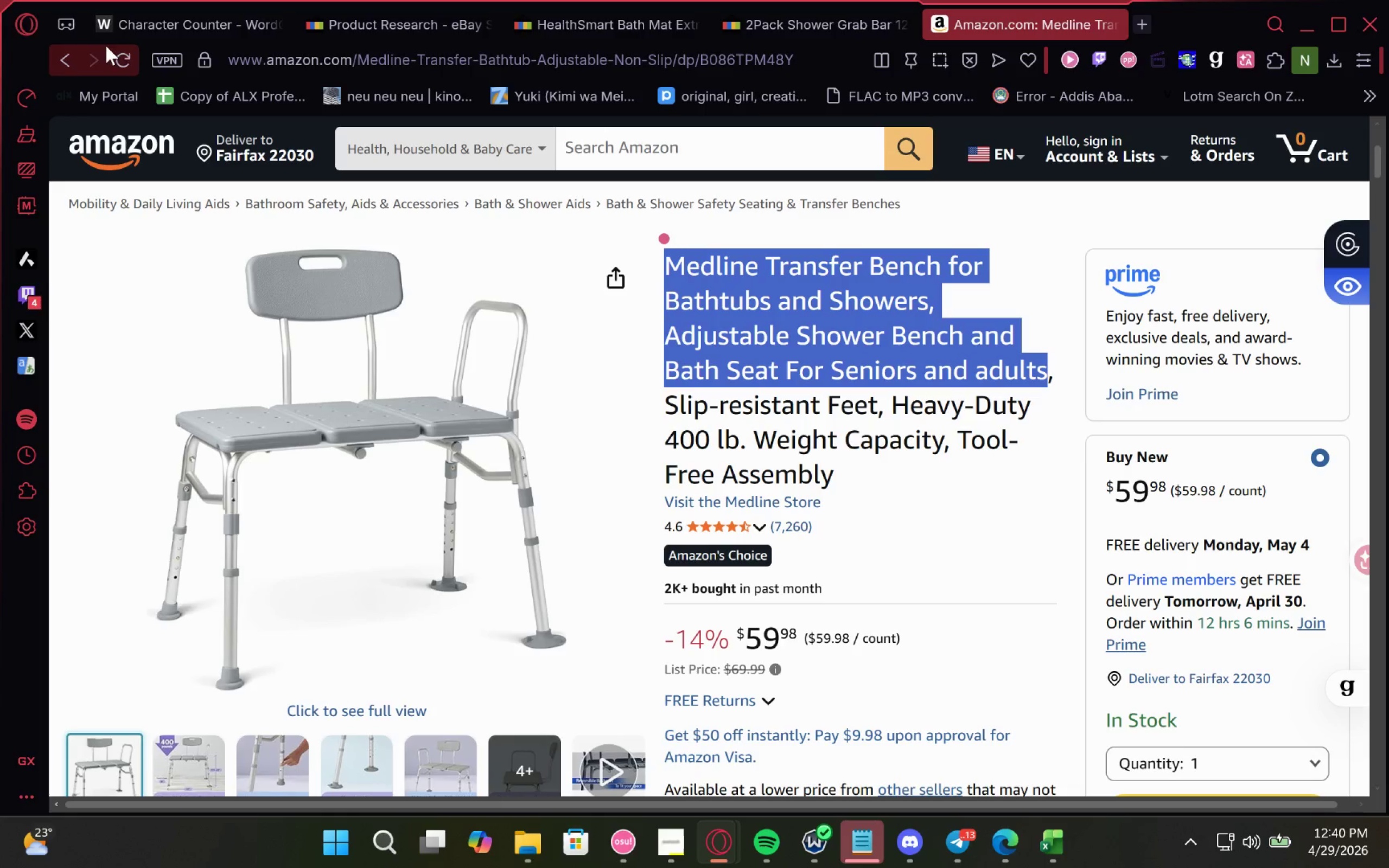 
left_click([148, 27])
 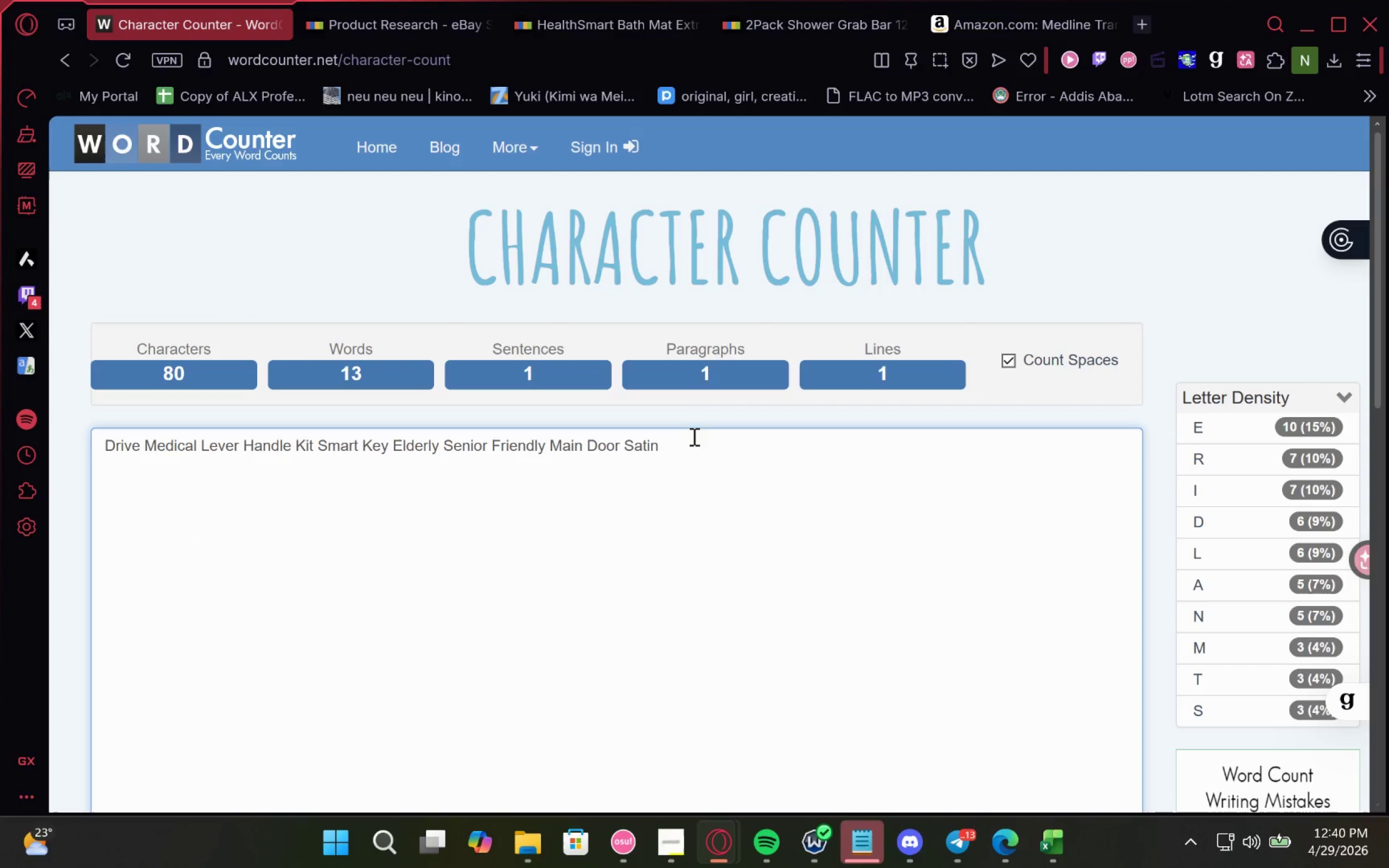 
left_click_drag(start_coordinate=[705, 450], to_coordinate=[0, 478])
 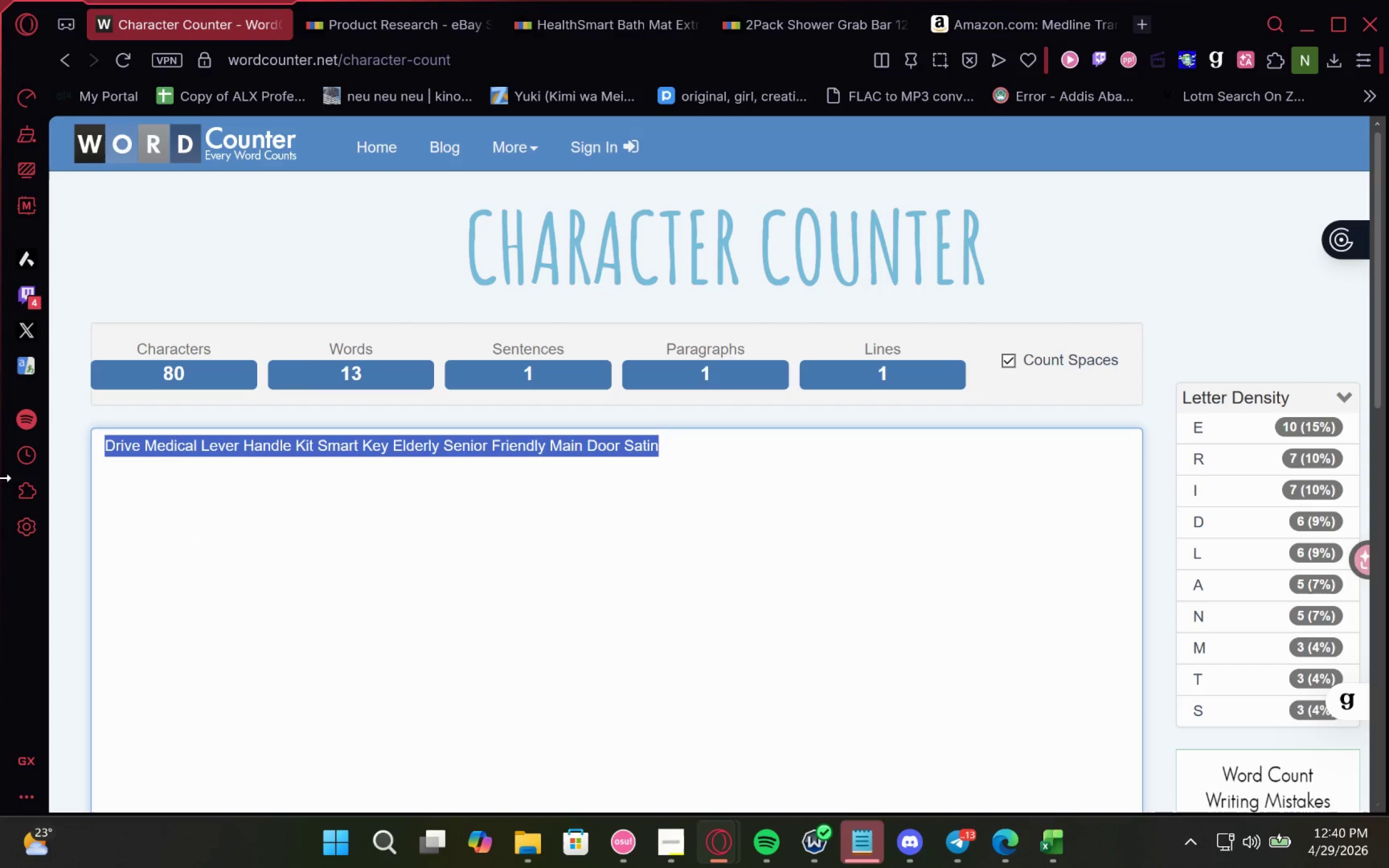 
key(Control+V)
 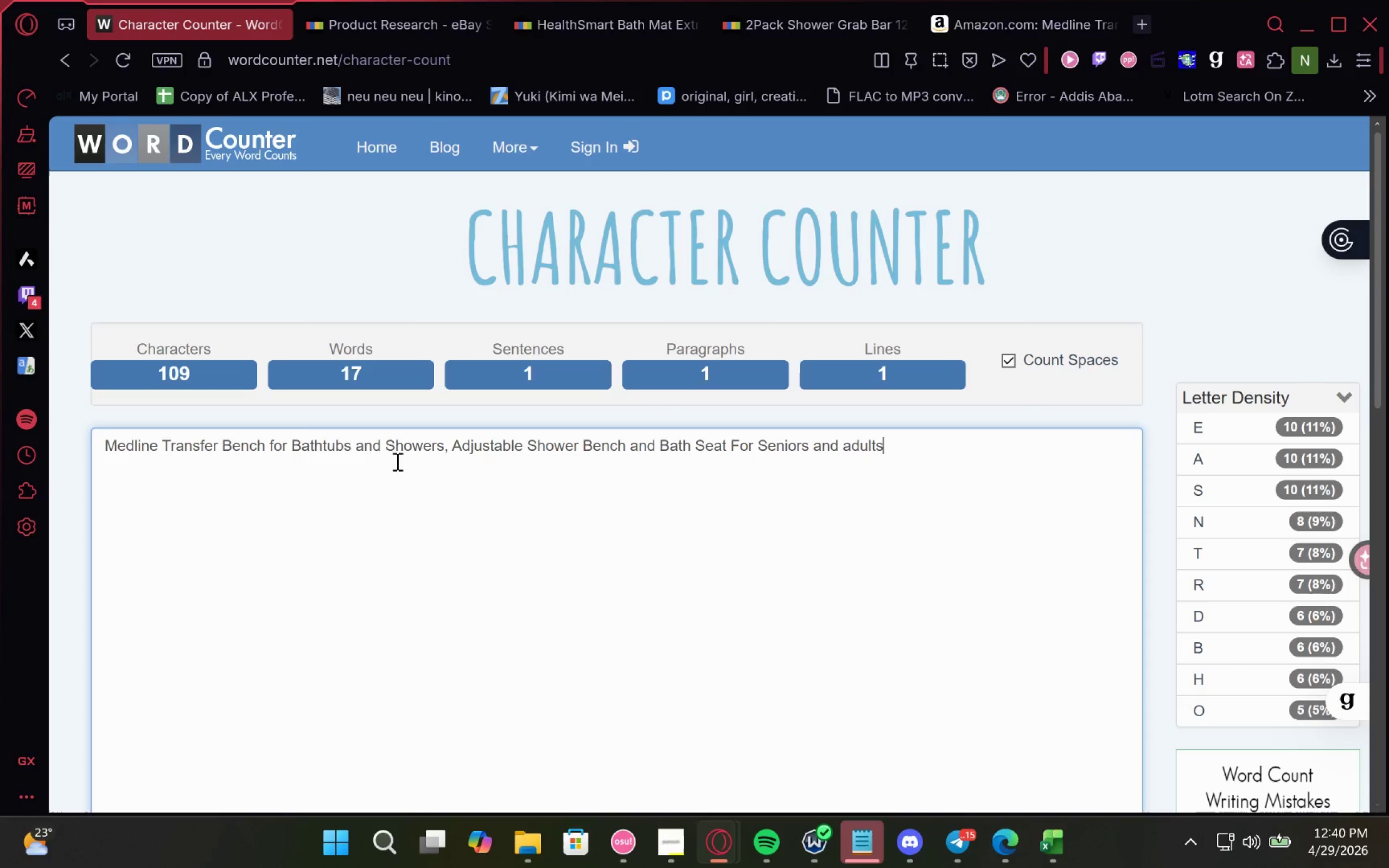 
wait(24.22)
 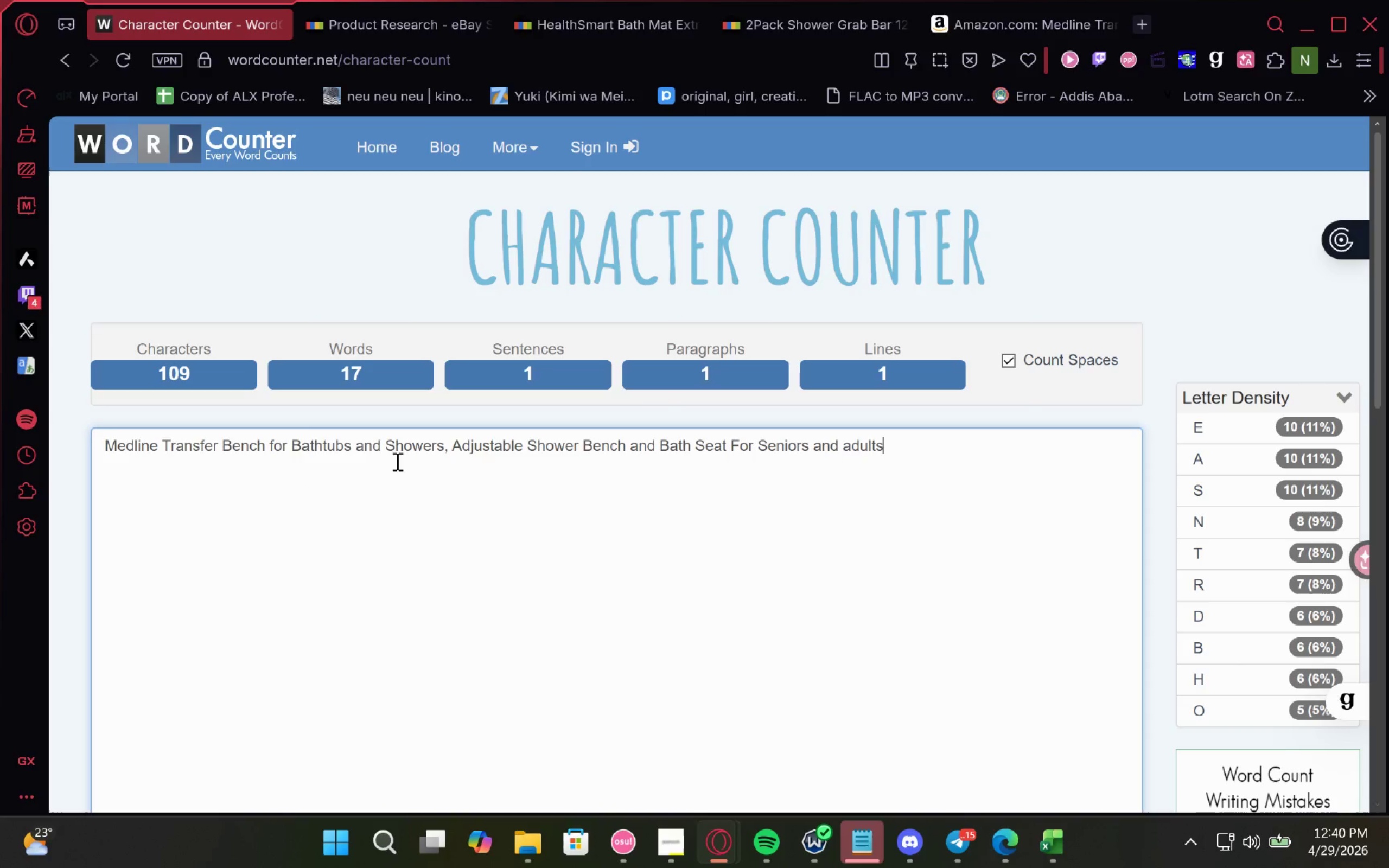 
left_click_drag(start_coordinate=[449, 446], to_coordinate=[220, 456])
 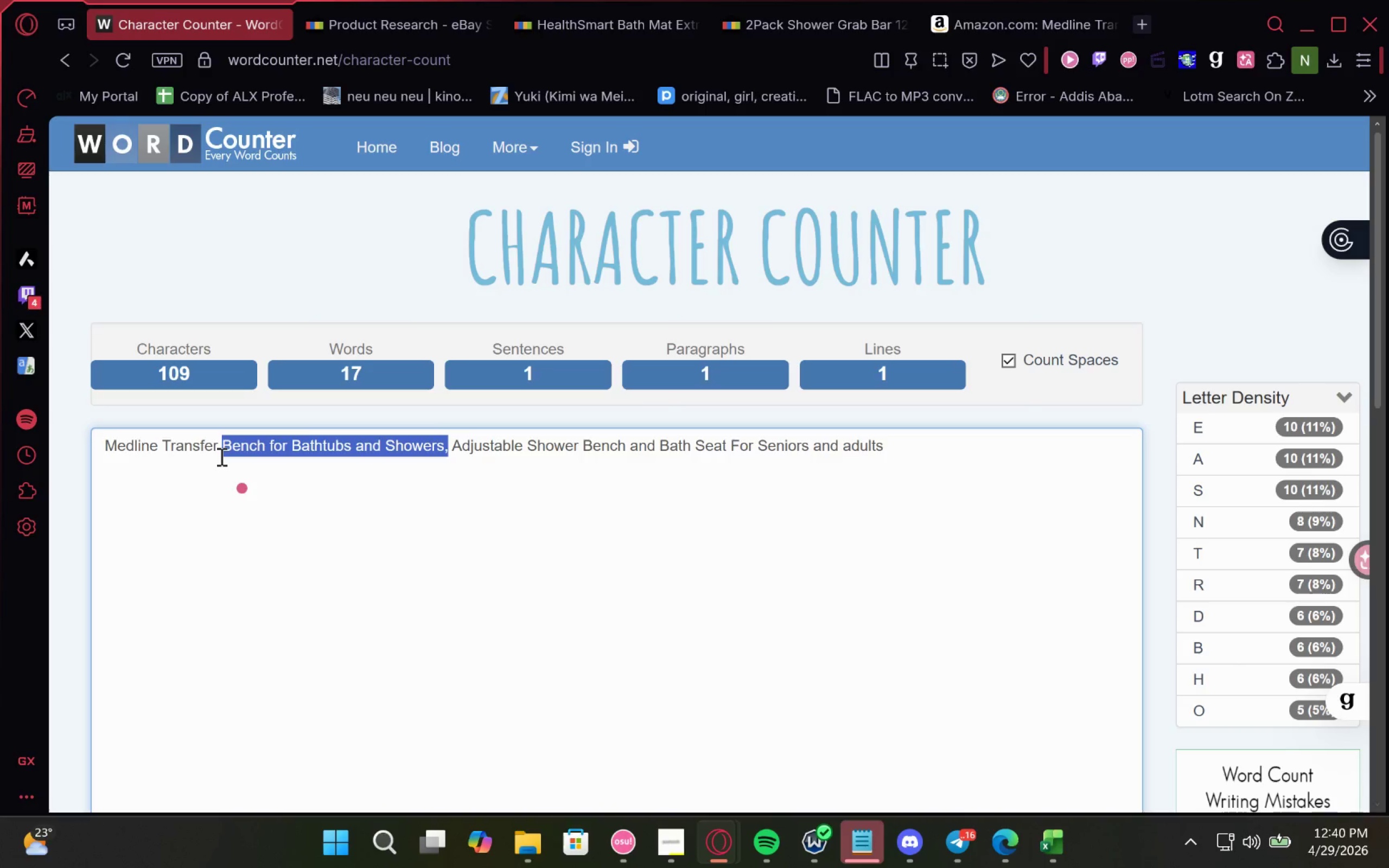 
key(Backspace)
 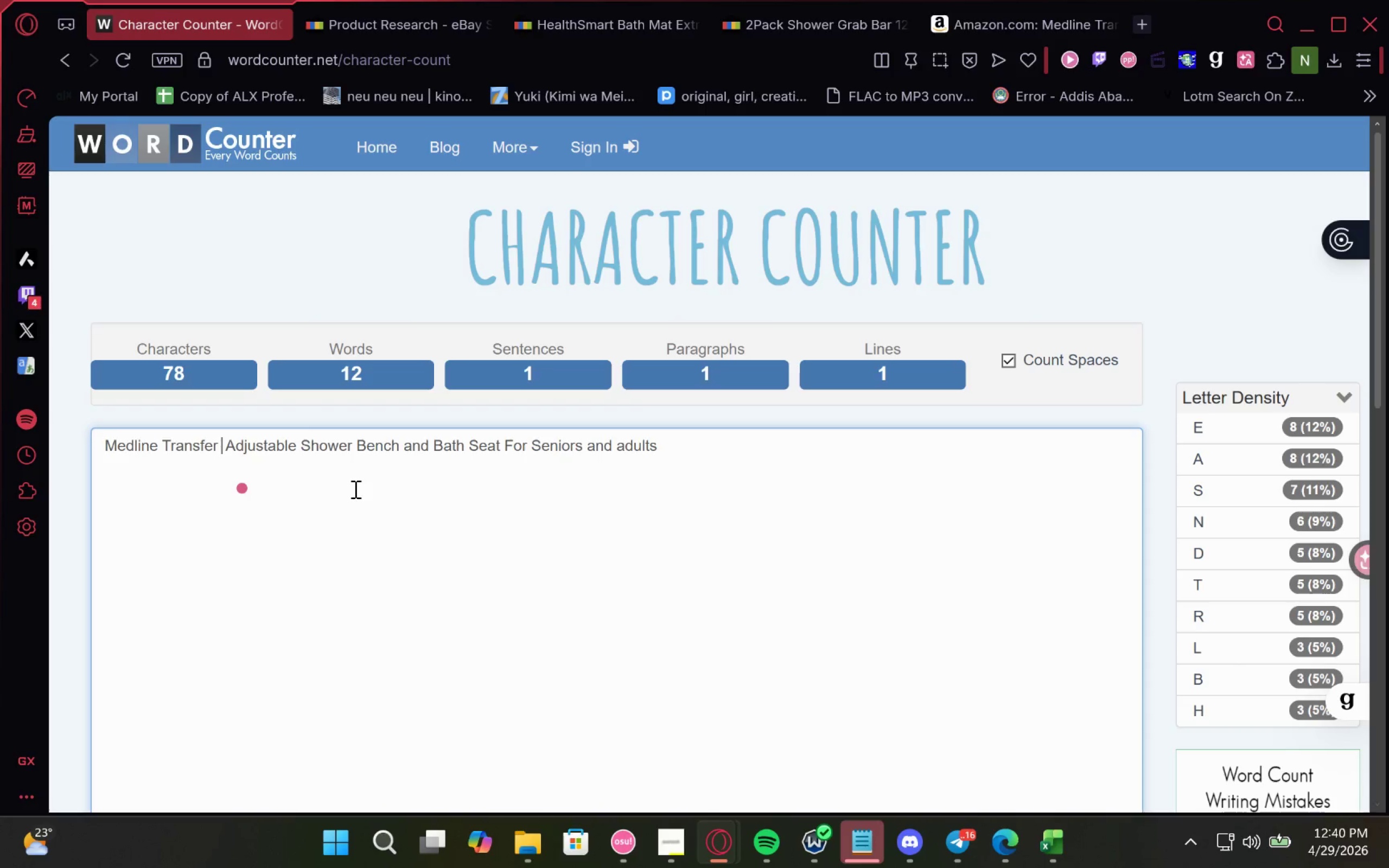 
key(Backspace)
 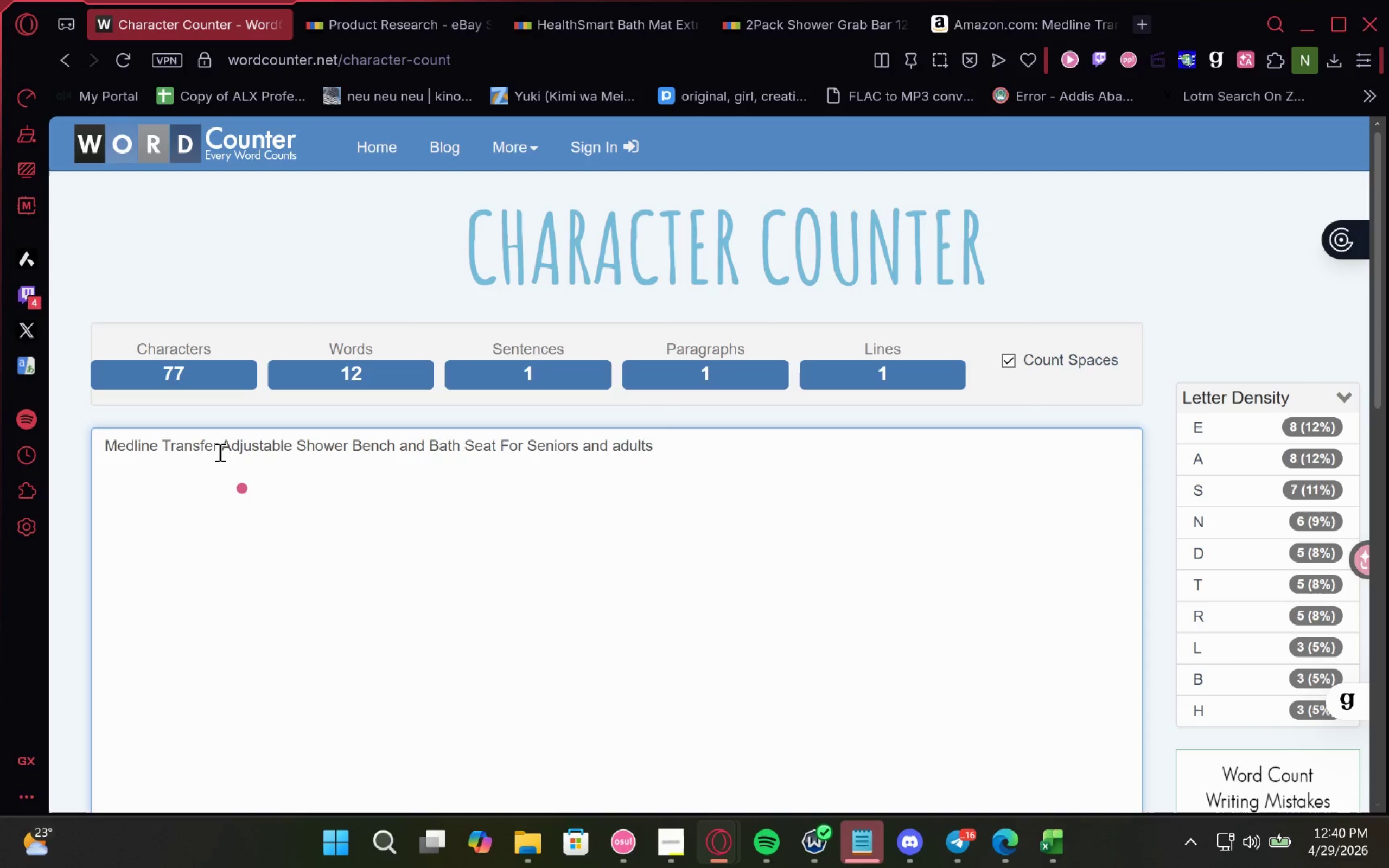 
double_click([203, 444])
 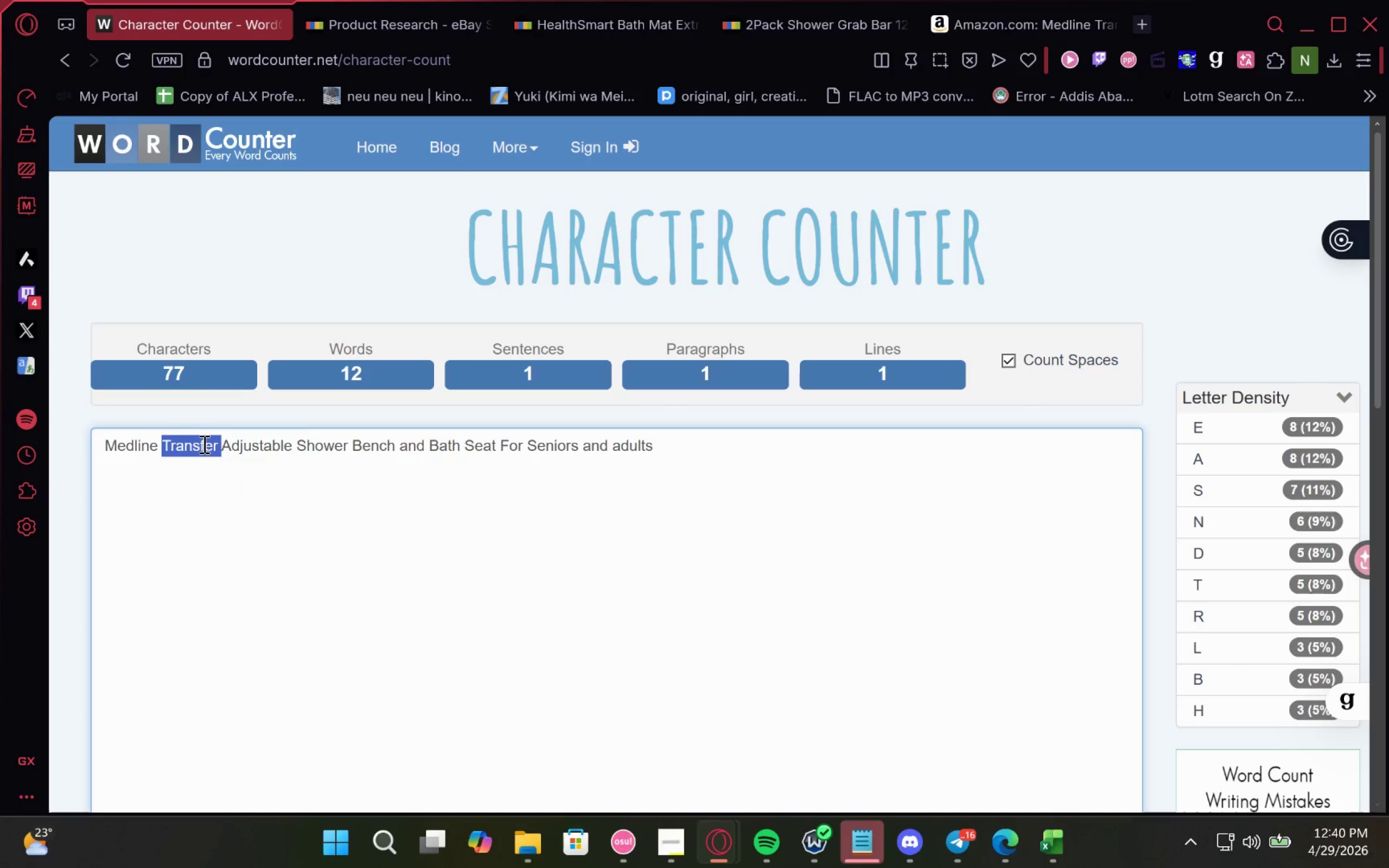 
key(Control+X)
 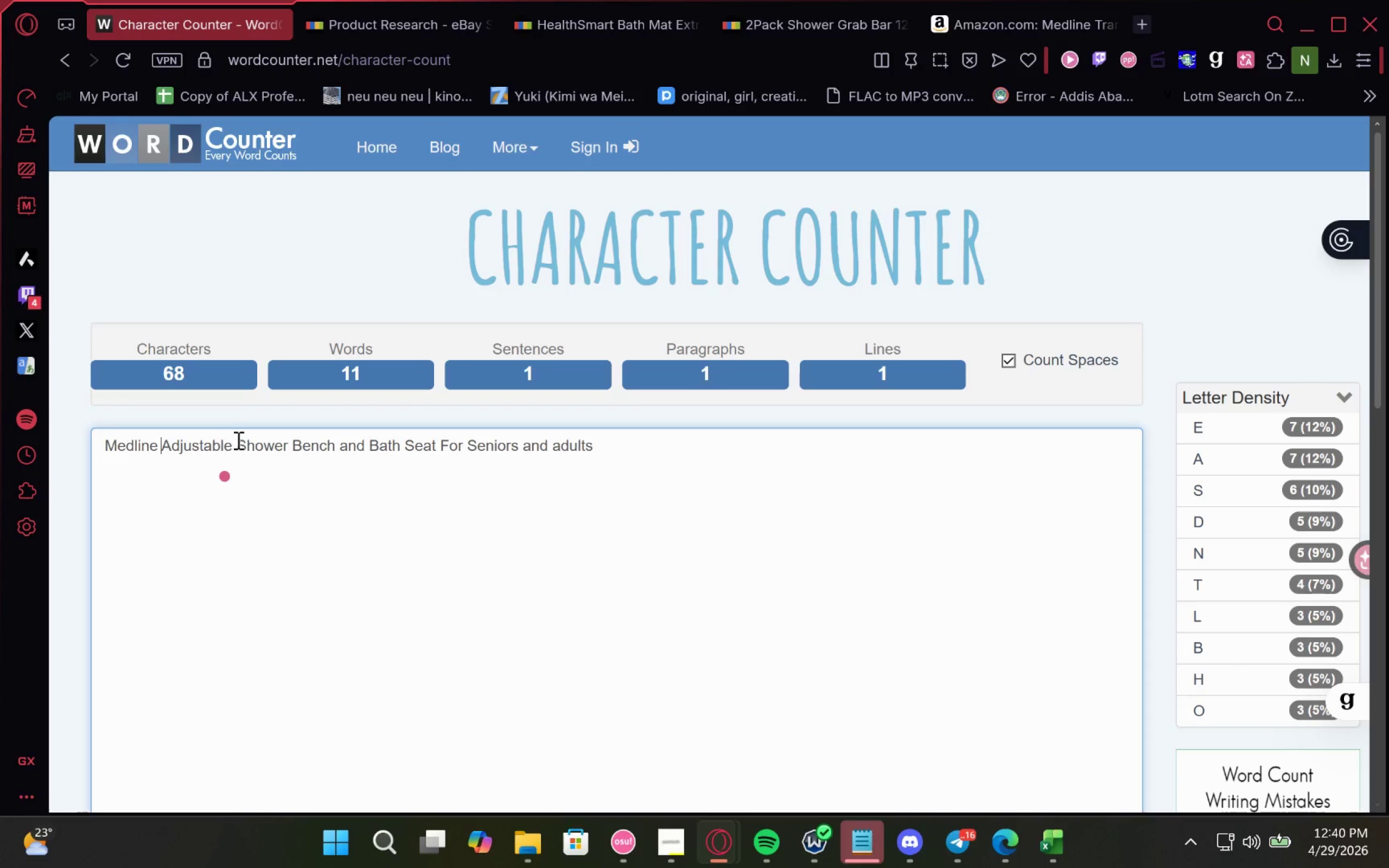 
left_click([237, 440])
 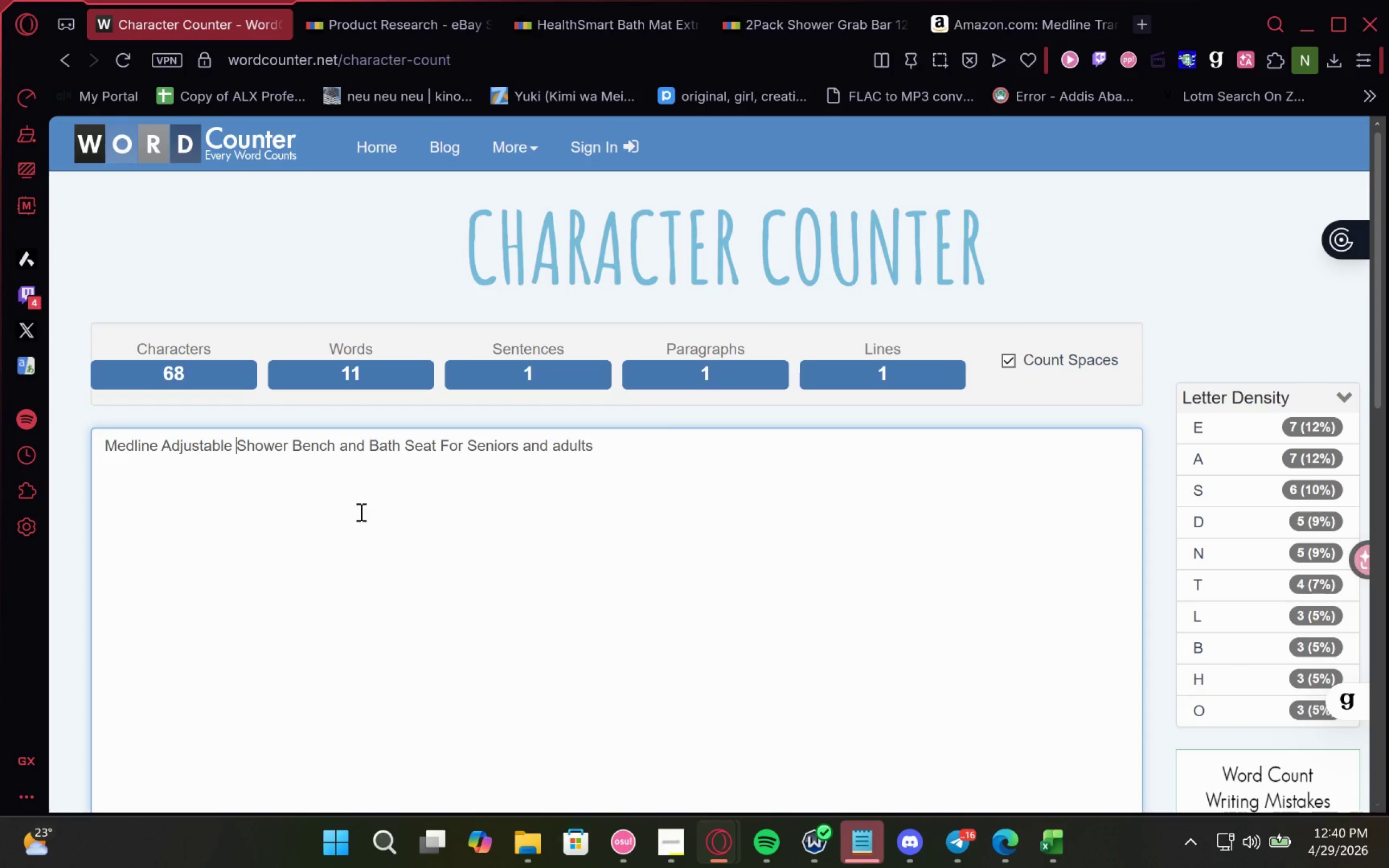 
key(Control+V)
 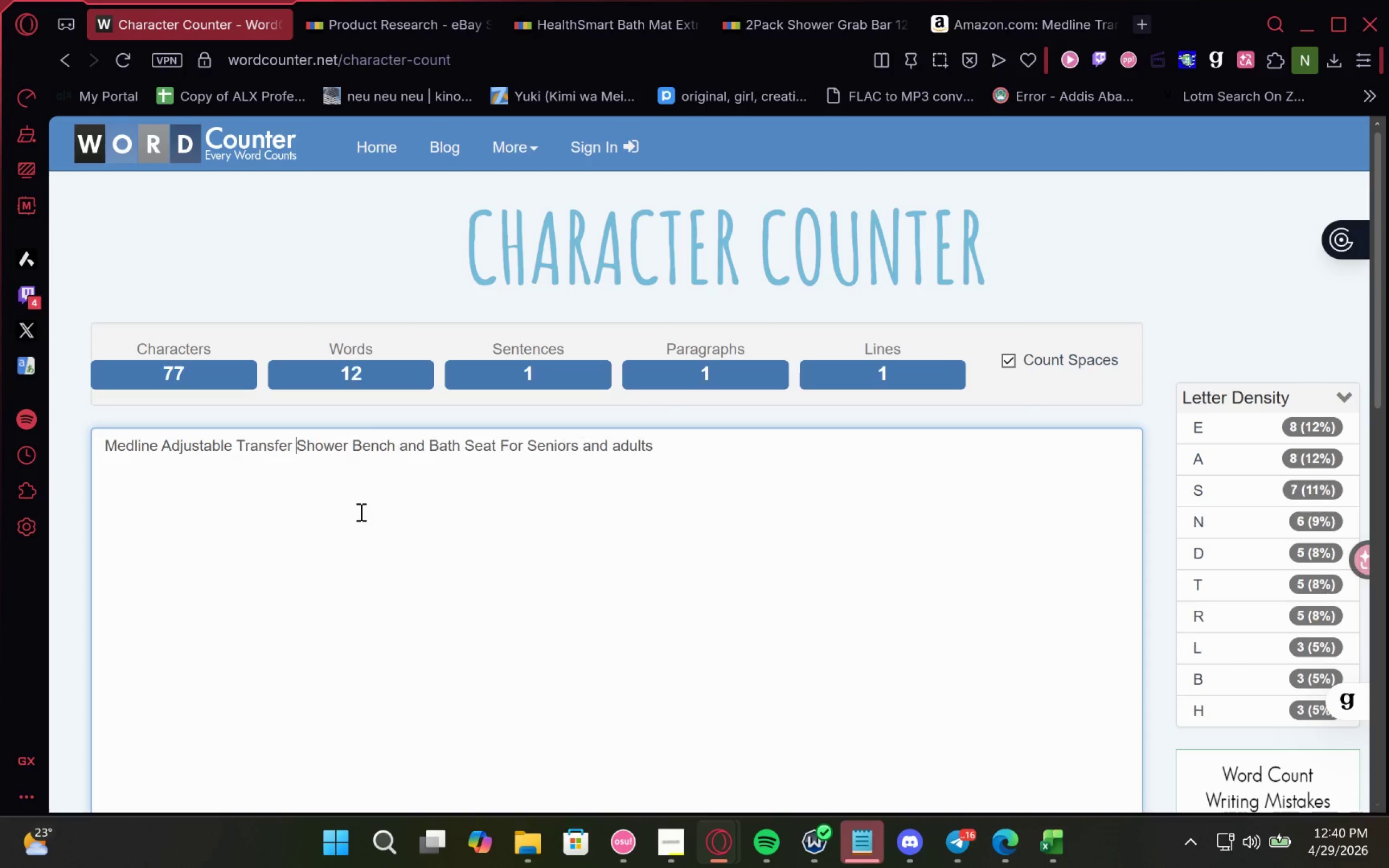 
key(Space)
 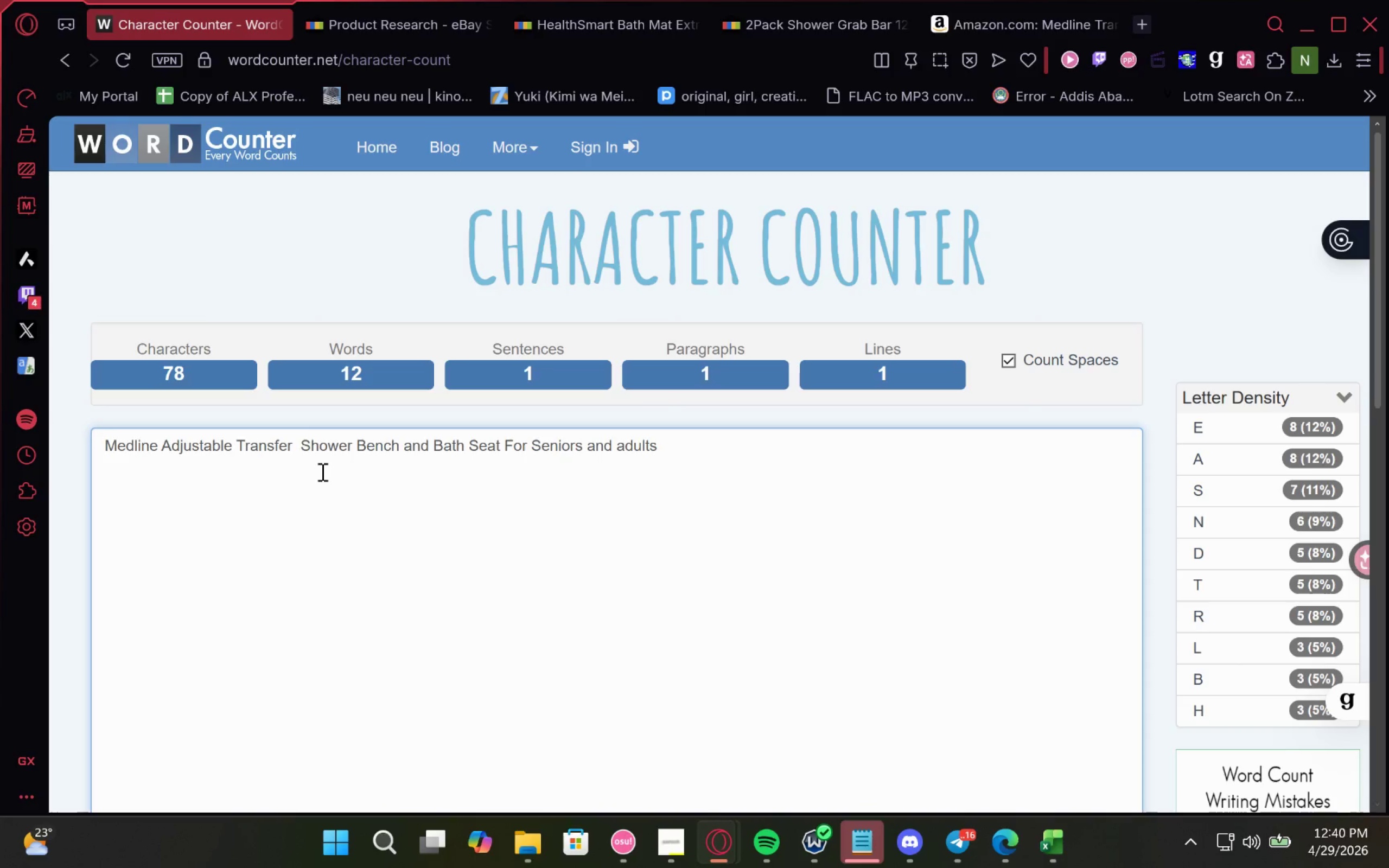 
key(Backspace)
 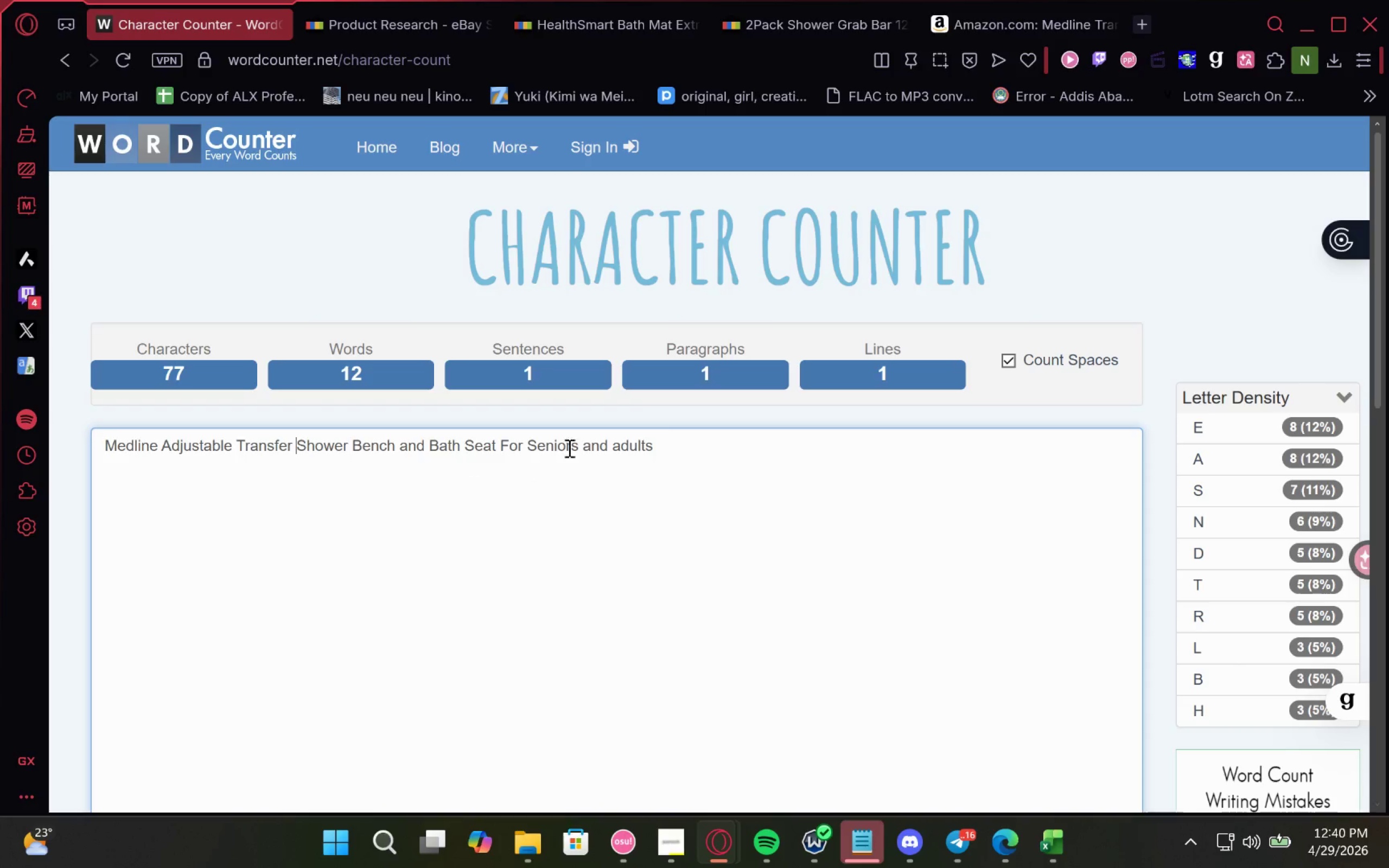 
double_click([639, 445])
 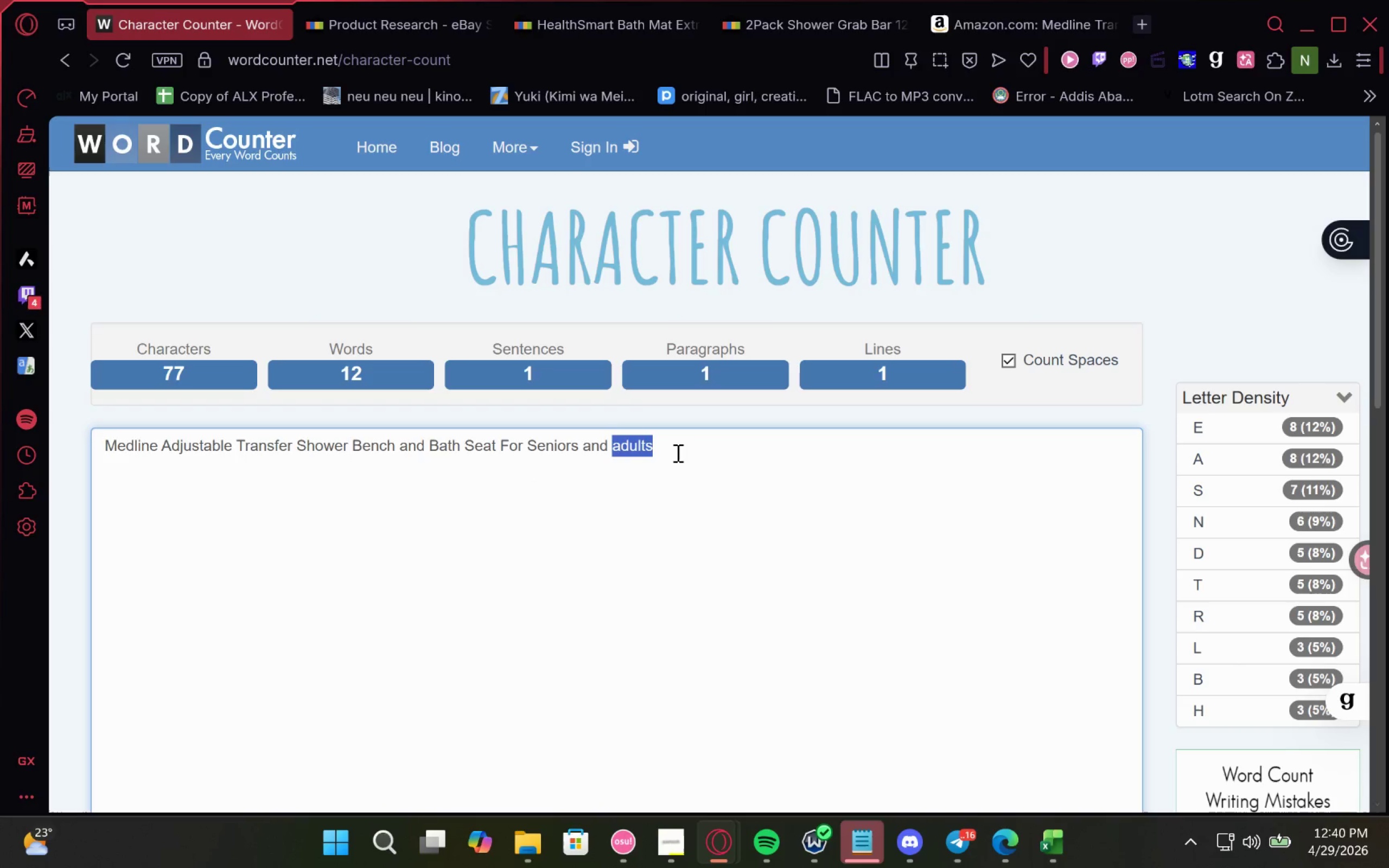 
type(Elderly)
 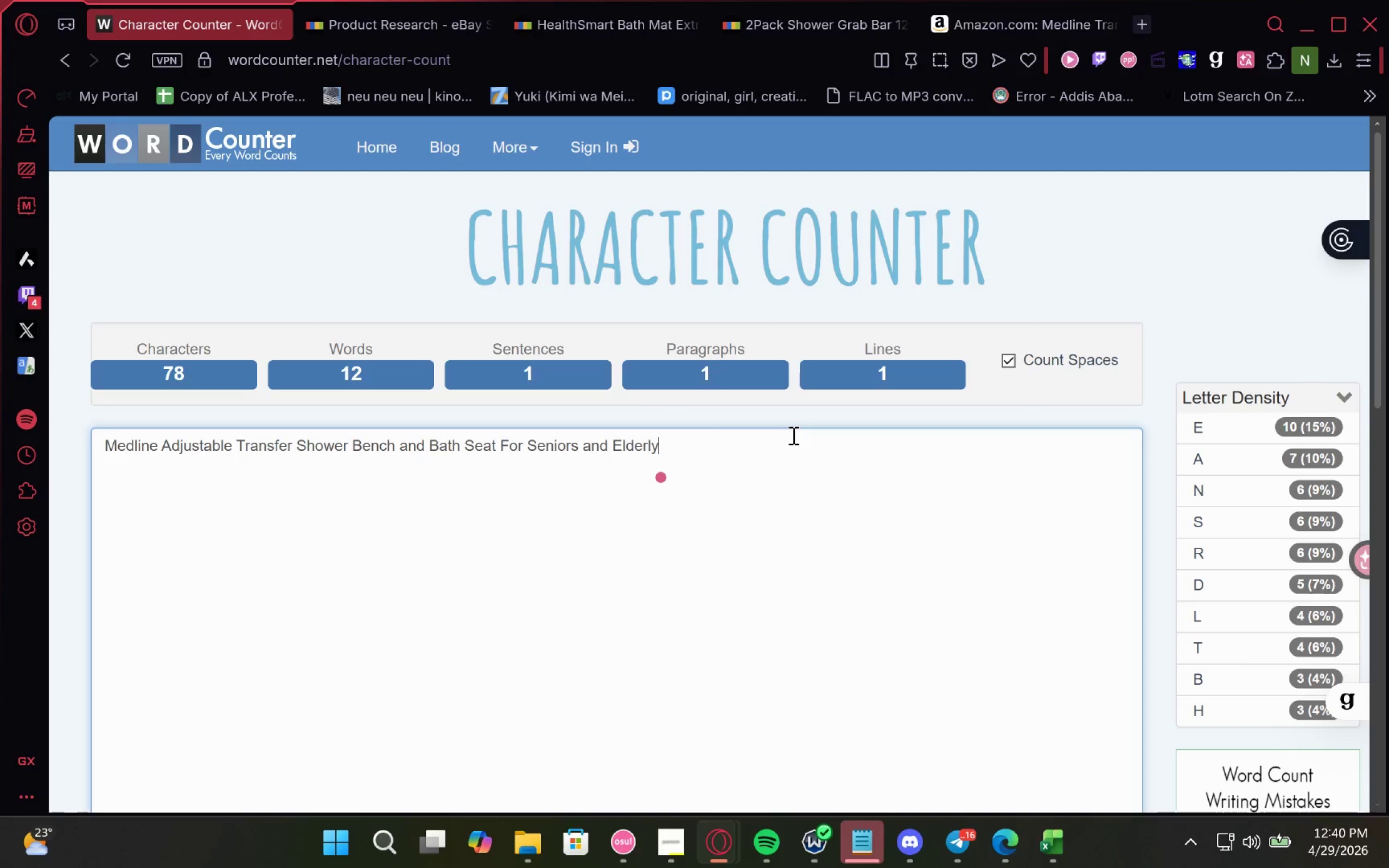 
left_click_drag(start_coordinate=[792, 435], to_coordinate=[0, 441])
 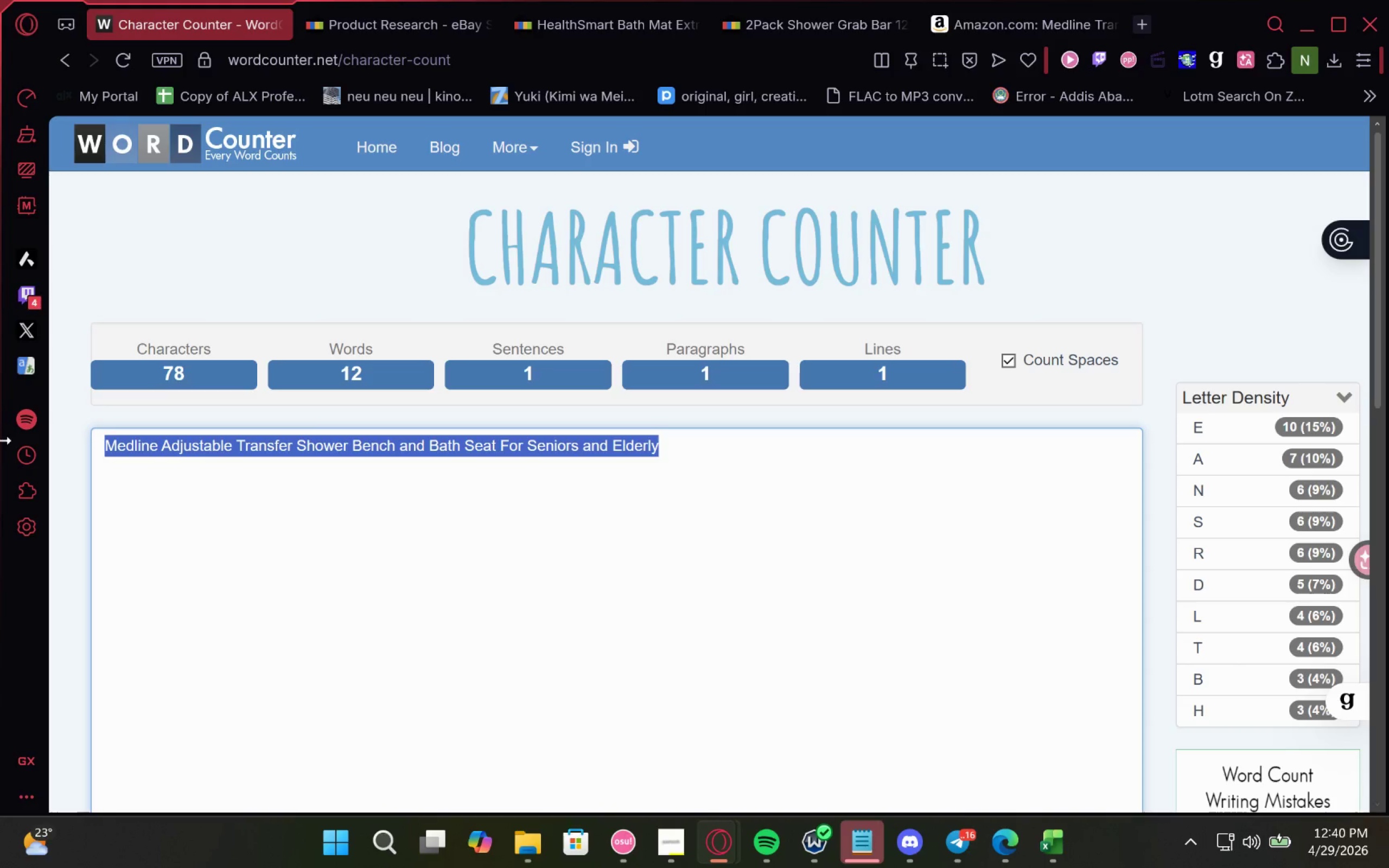 
key(Control+C)
 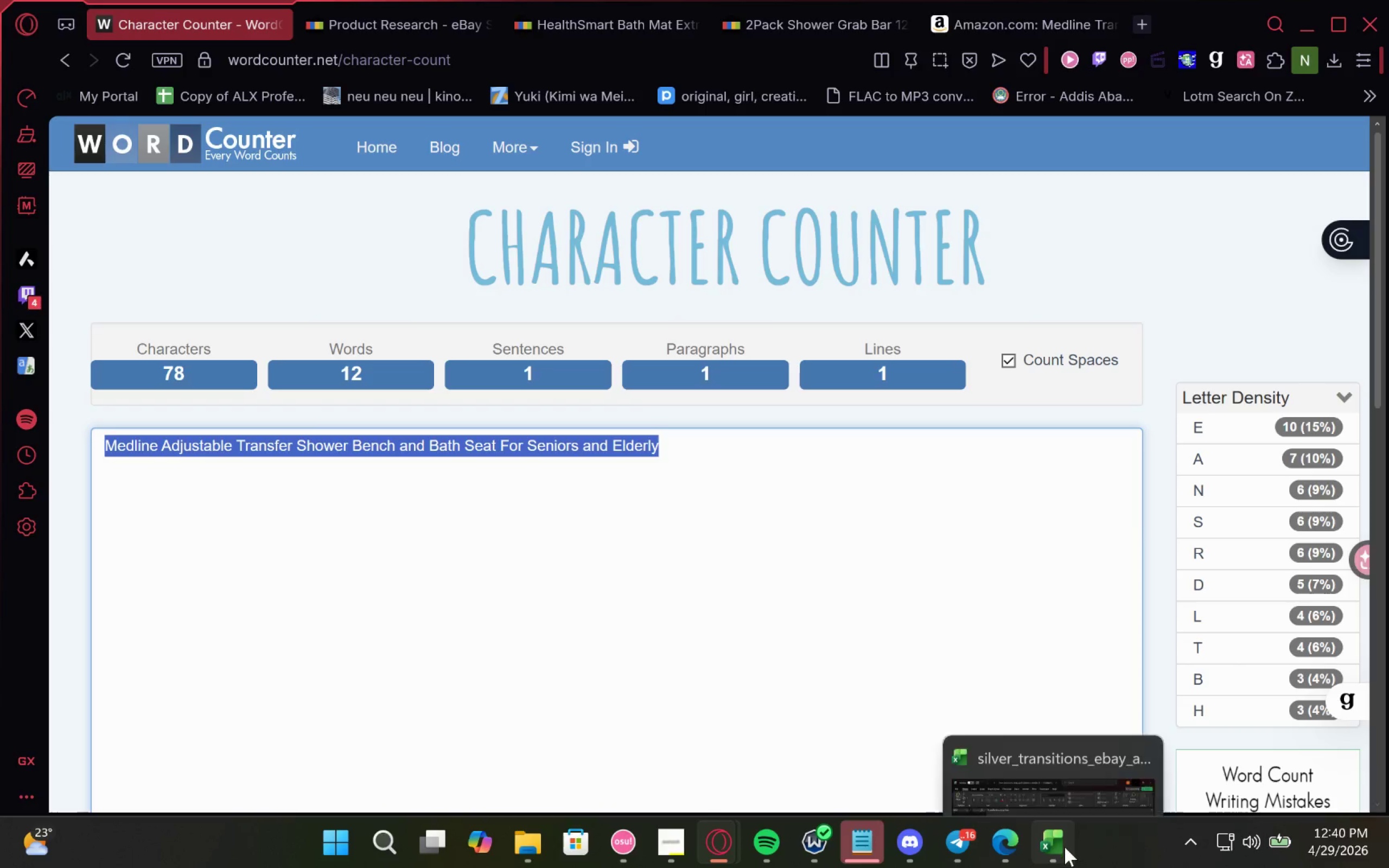 
left_click([1065, 847])
 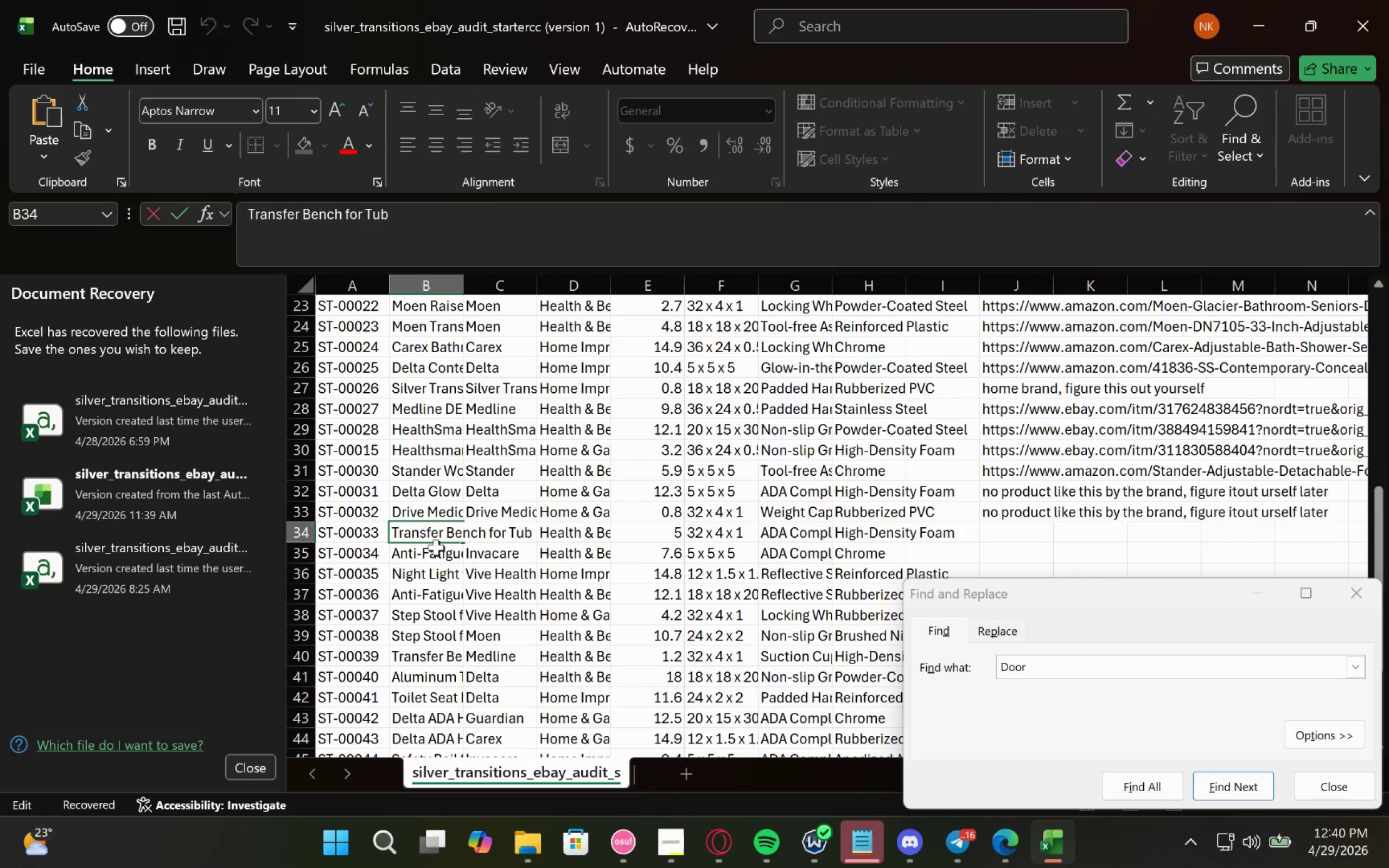 
key(Control+A)
 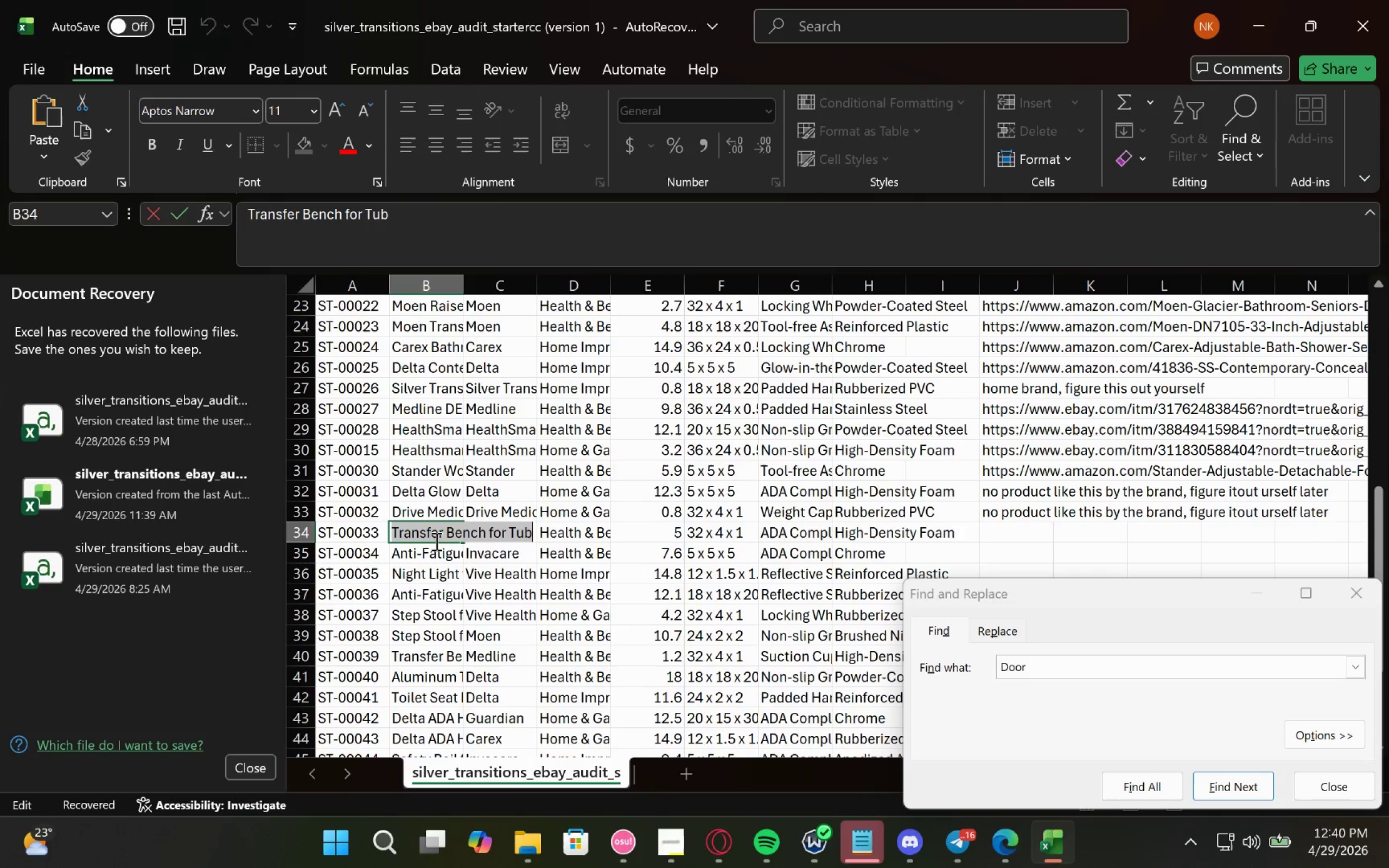 
key(Control+V)
 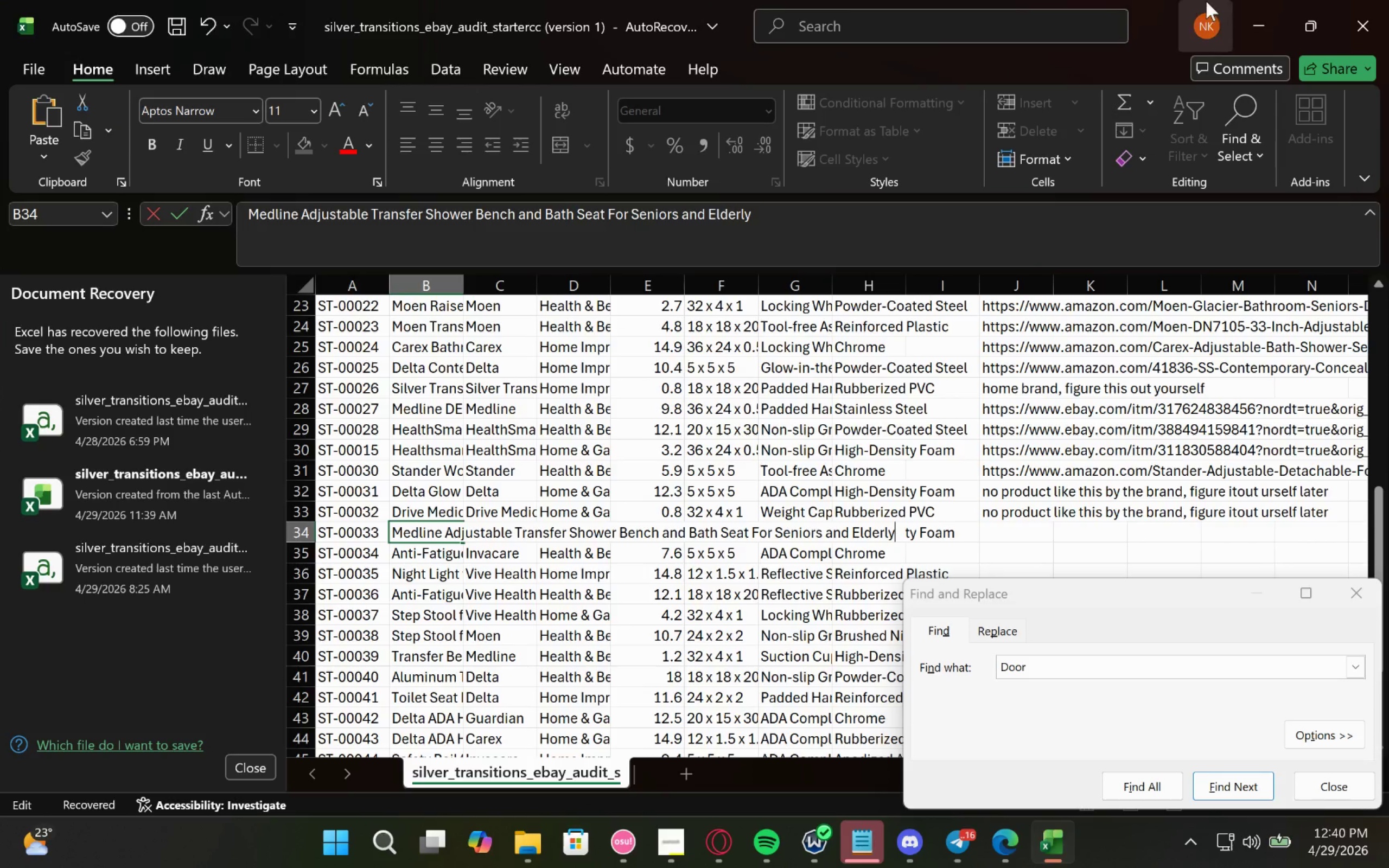 
left_click([1249, 33])
 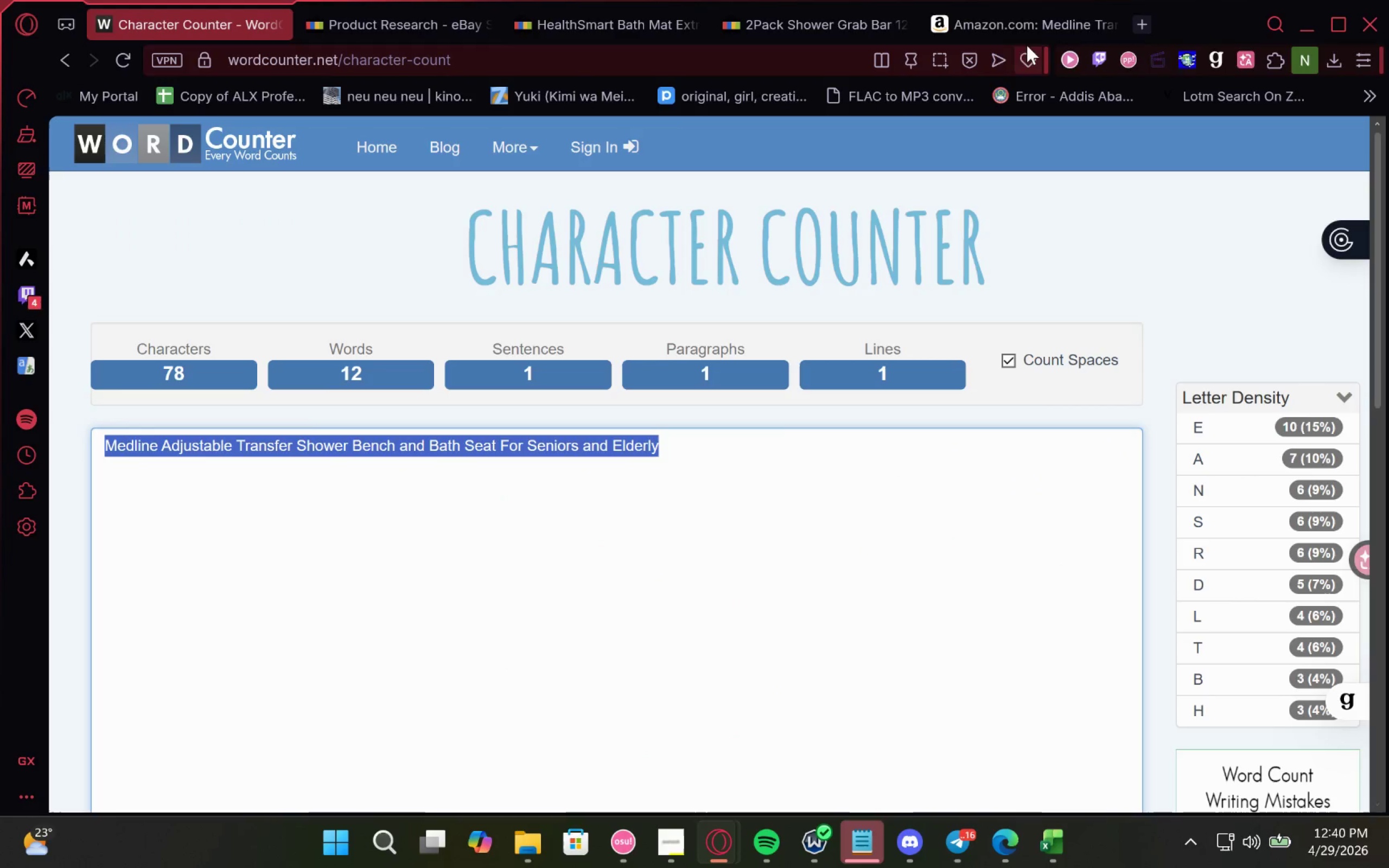 
left_click([1015, 16])
 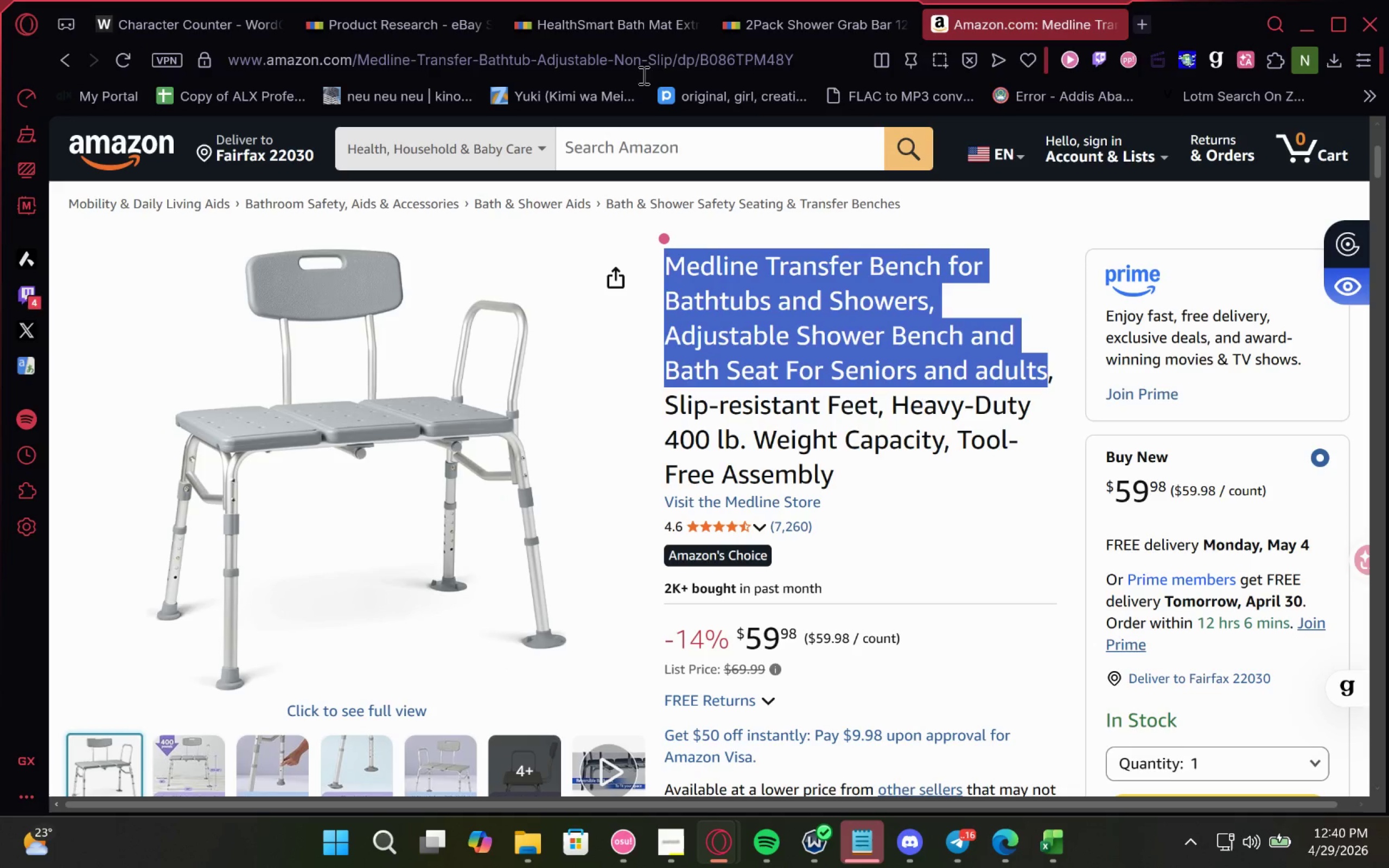 
left_click([660, 69])
 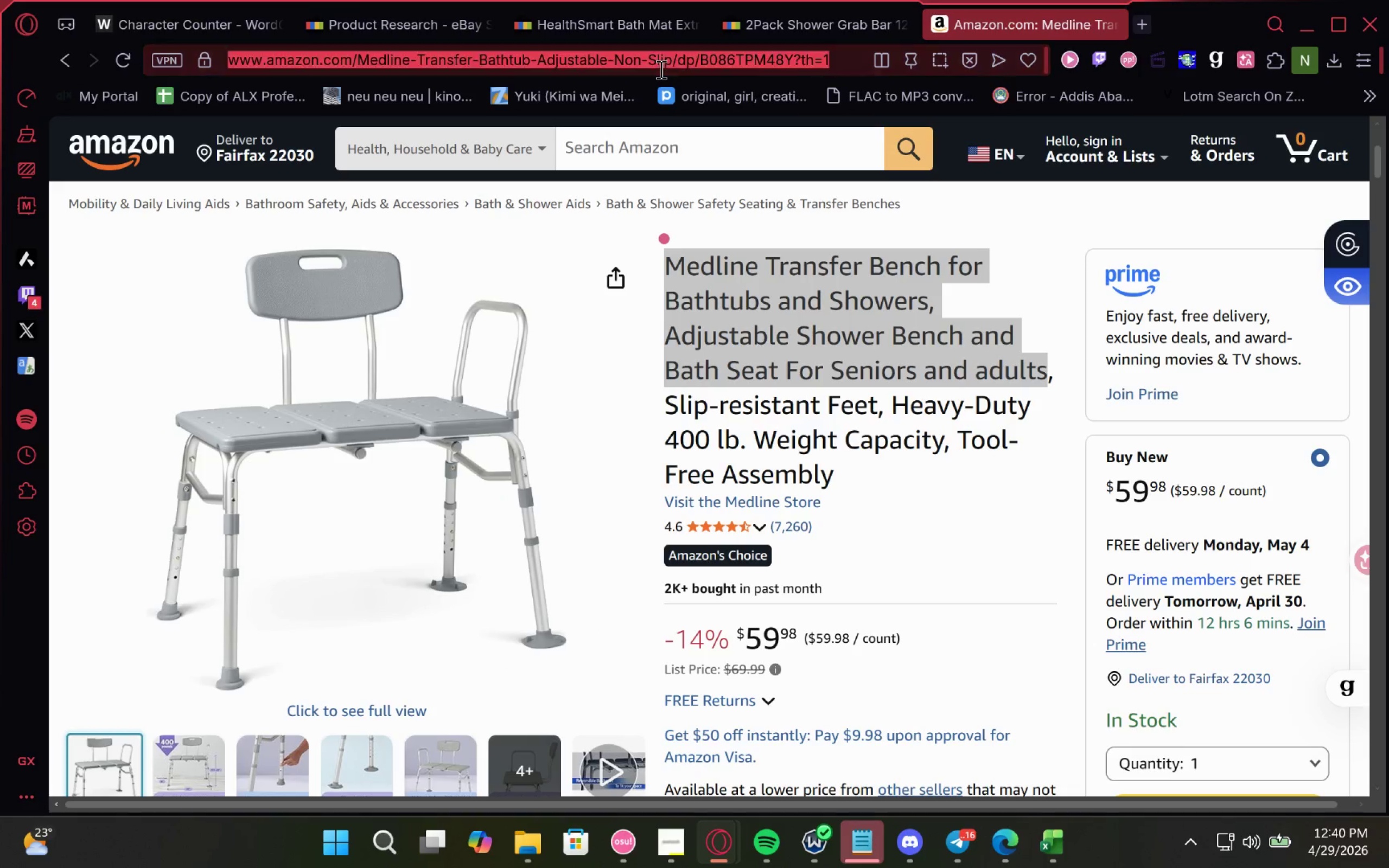 
key(Control+C)
 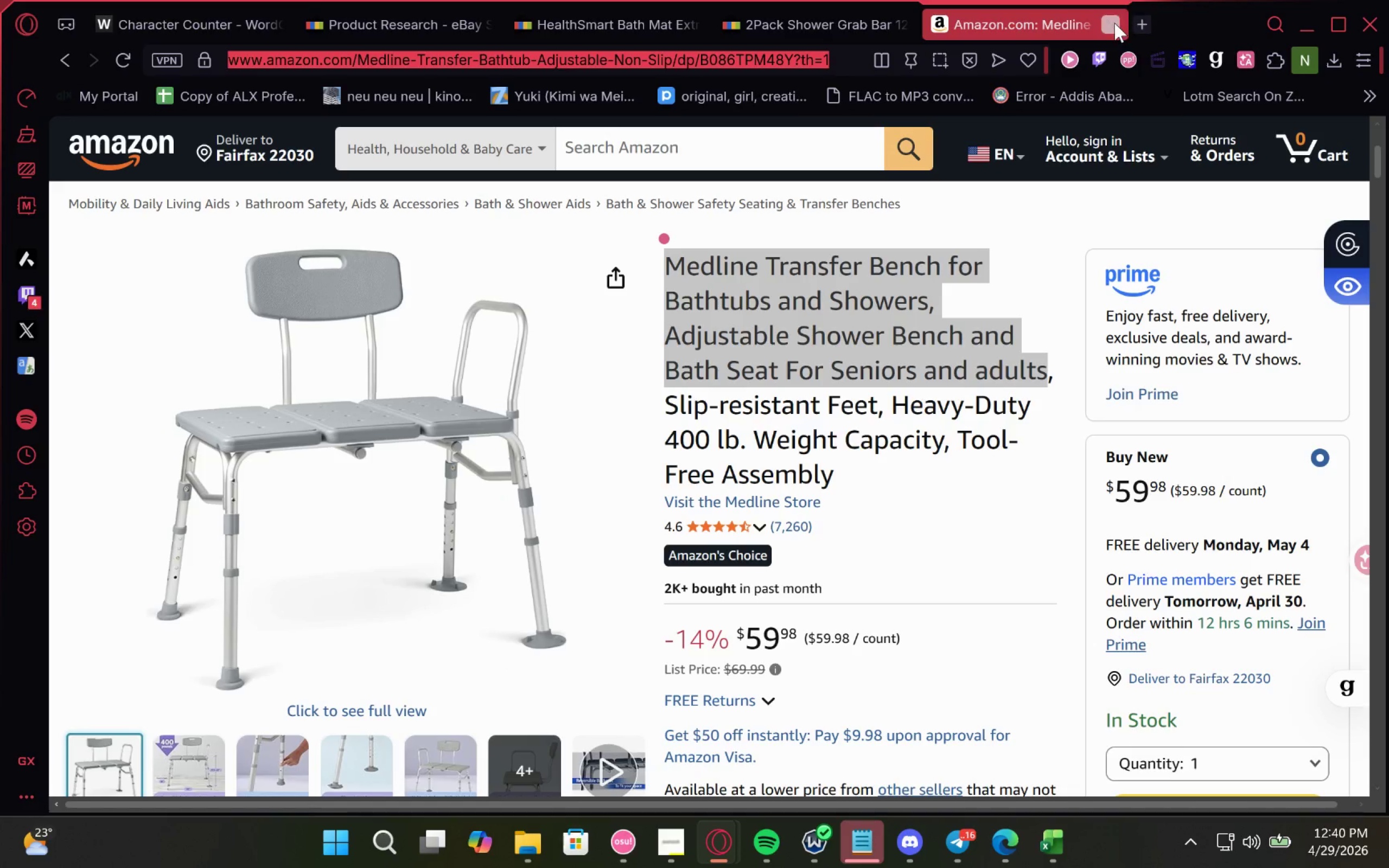 
left_click([1114, 23])
 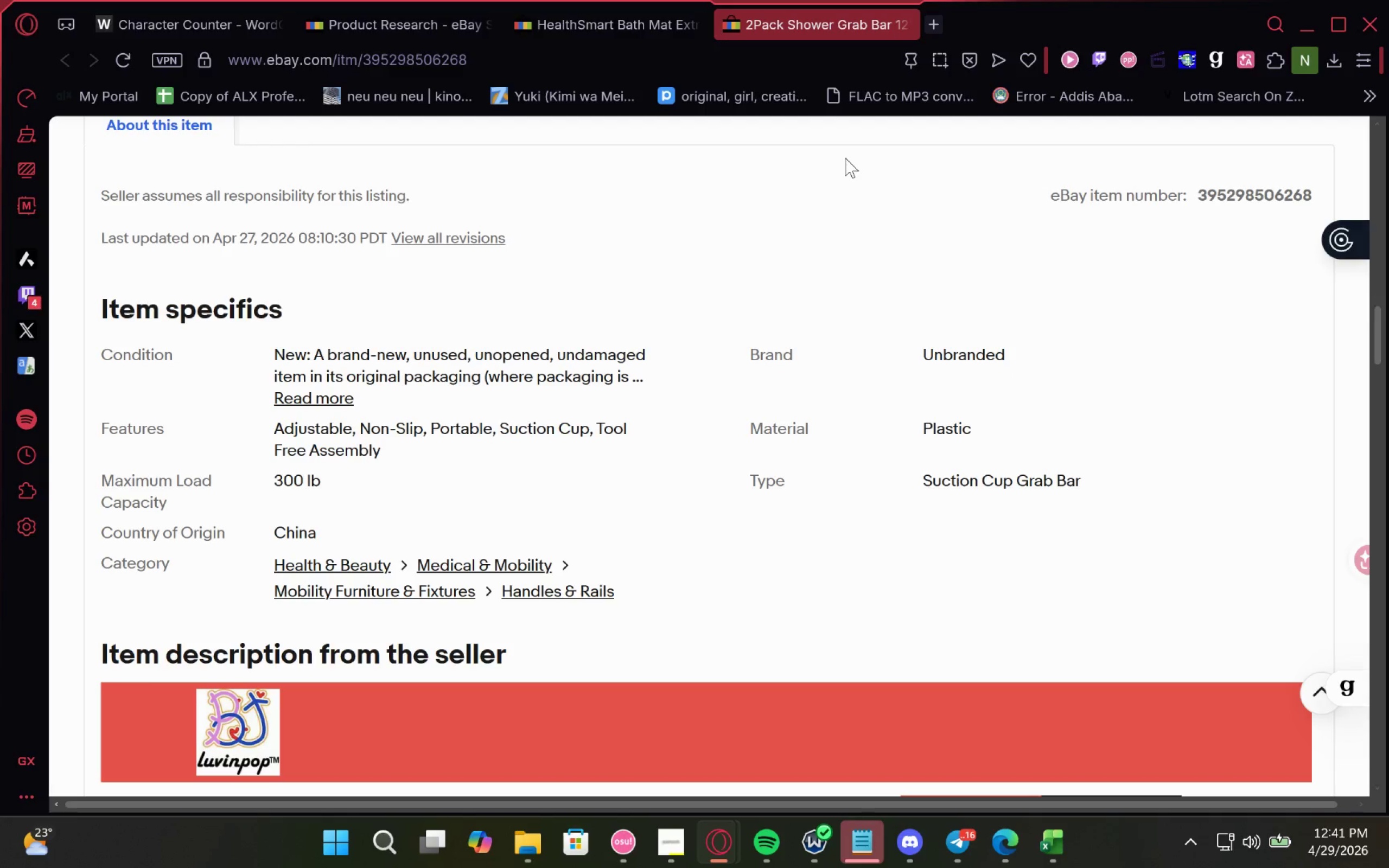 
wait(19.56)
 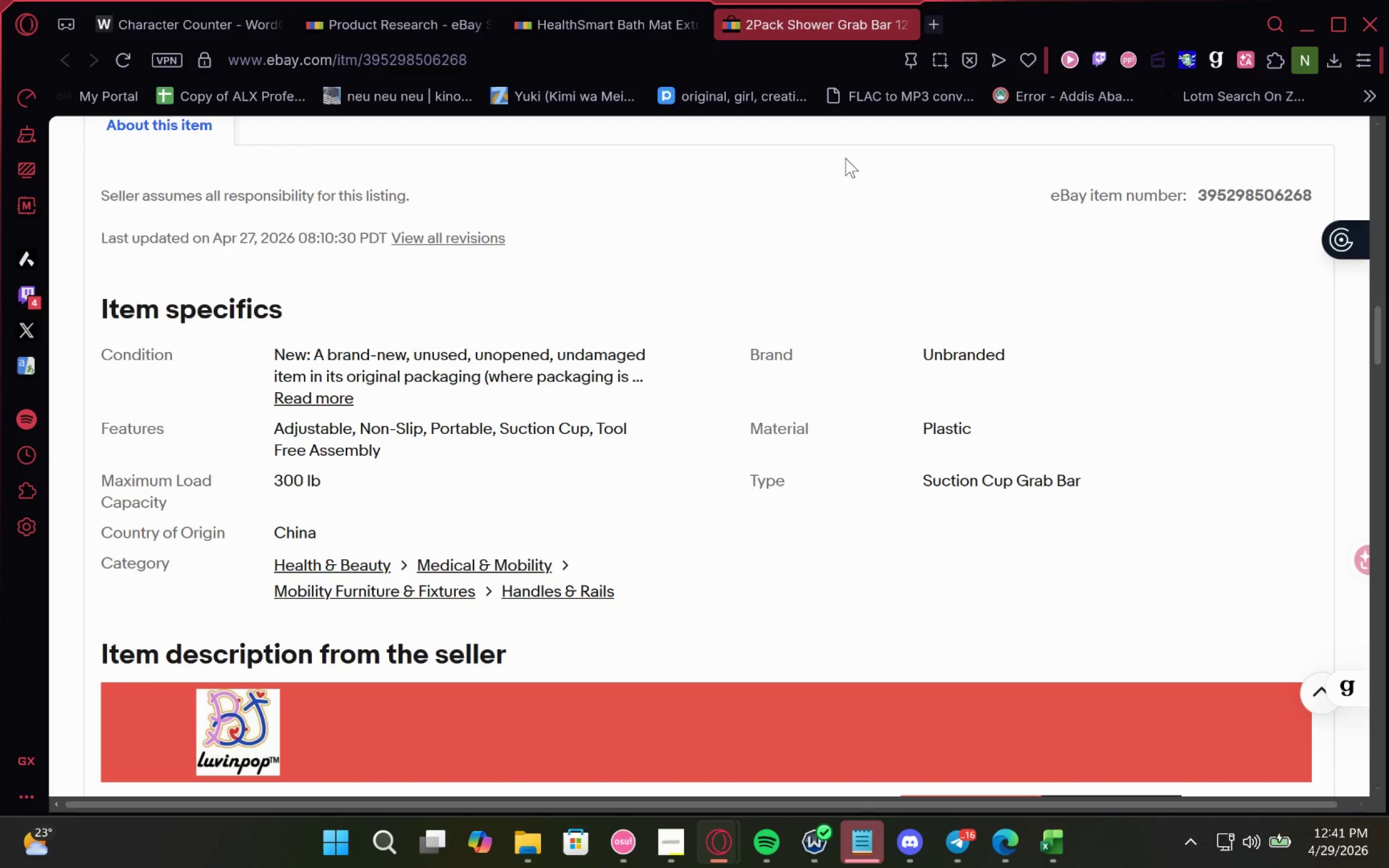 
left_click([1065, 836])
 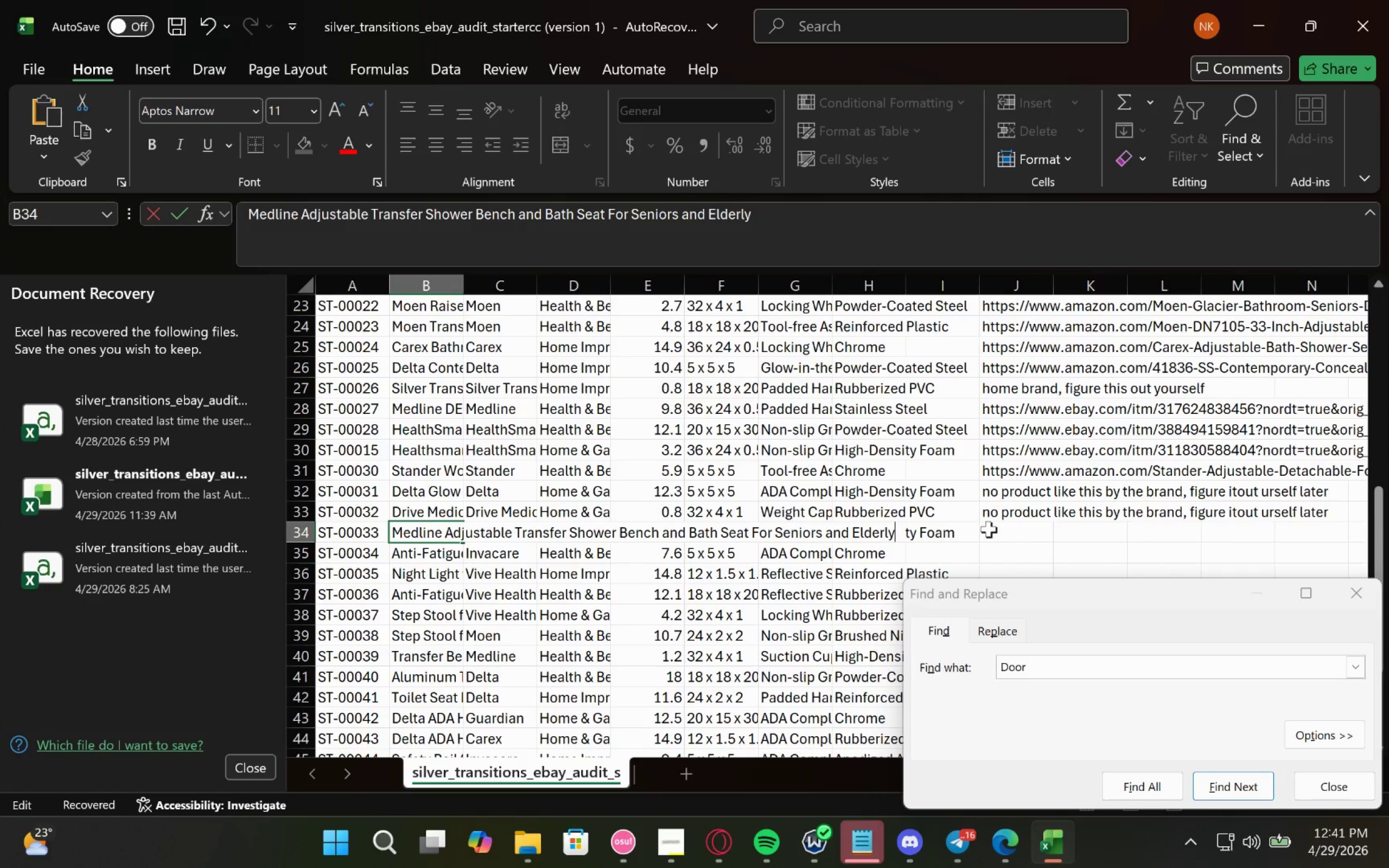 
left_click([1008, 529])
 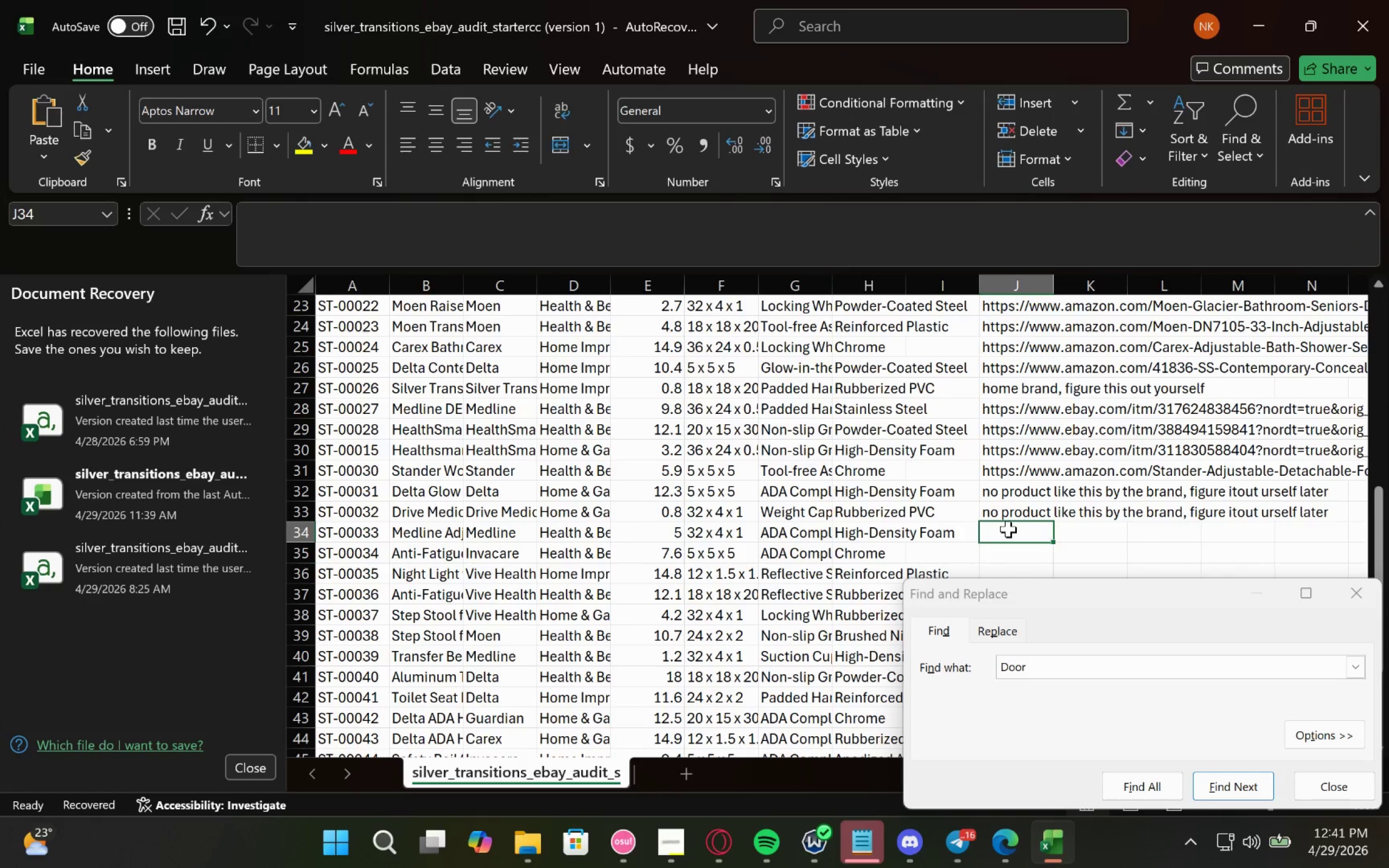 
key(Control+V)
 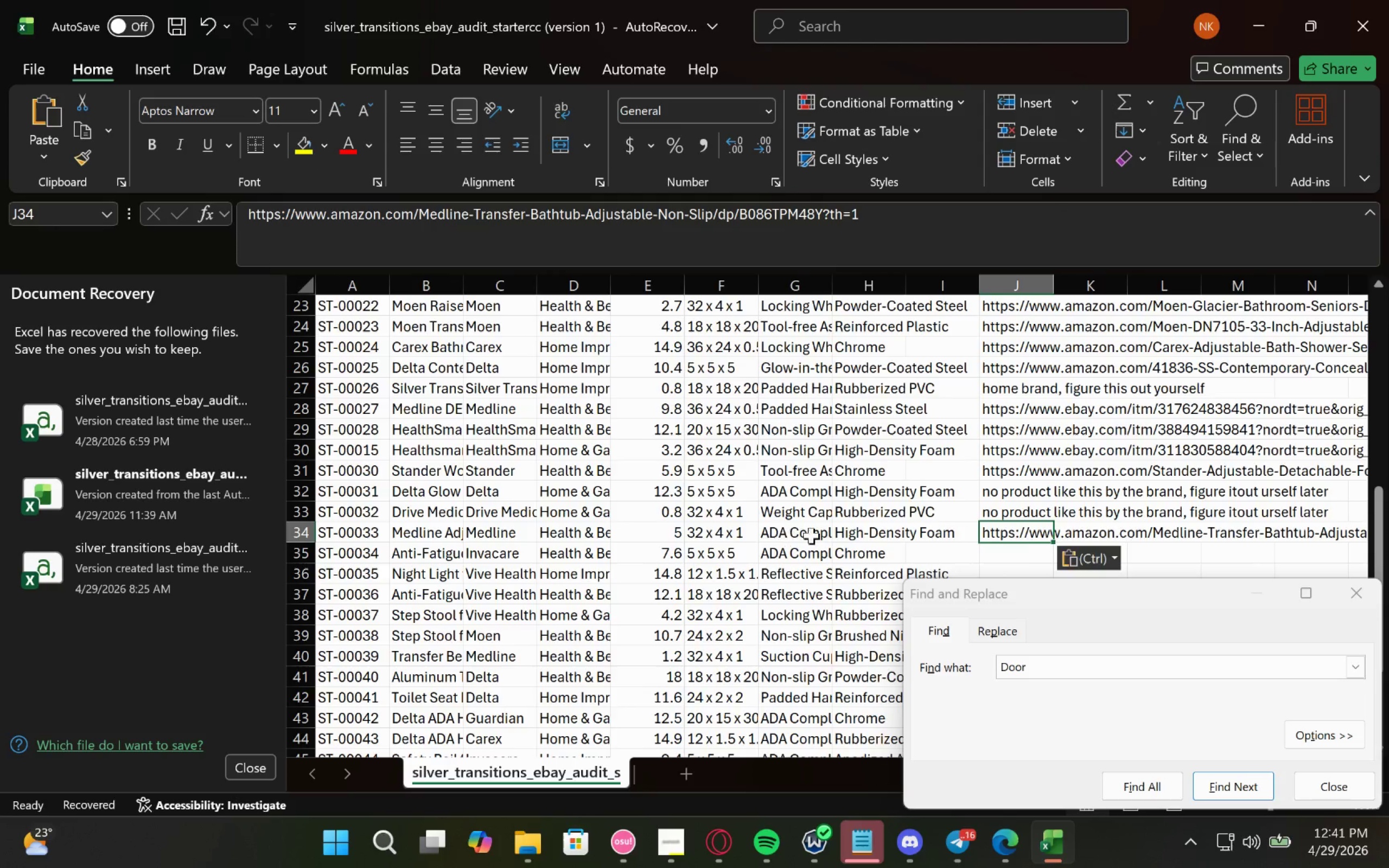 
left_click_drag(start_coordinate=[1006, 558], to_coordinate=[400, 546])
 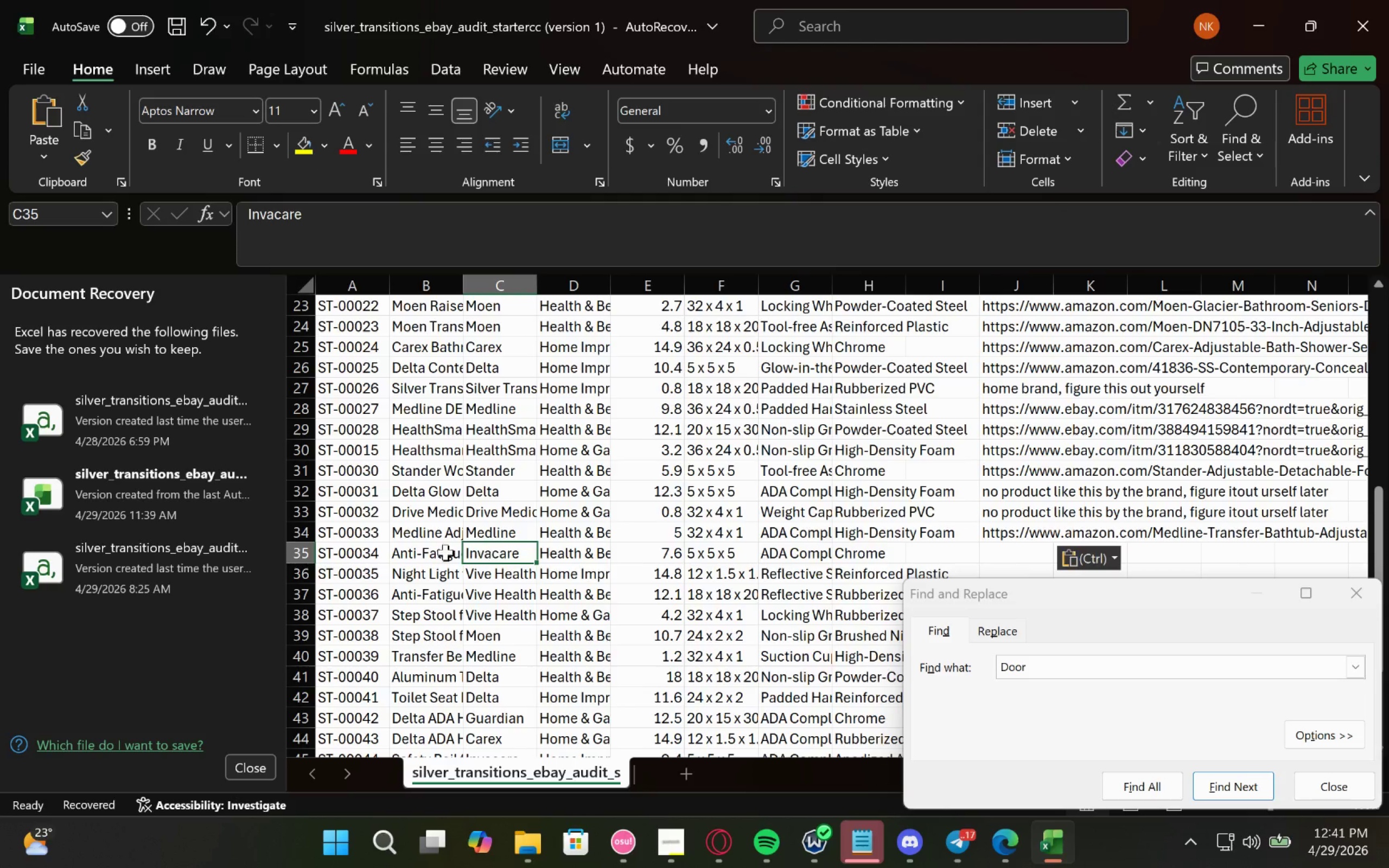 
double_click([422, 555])
 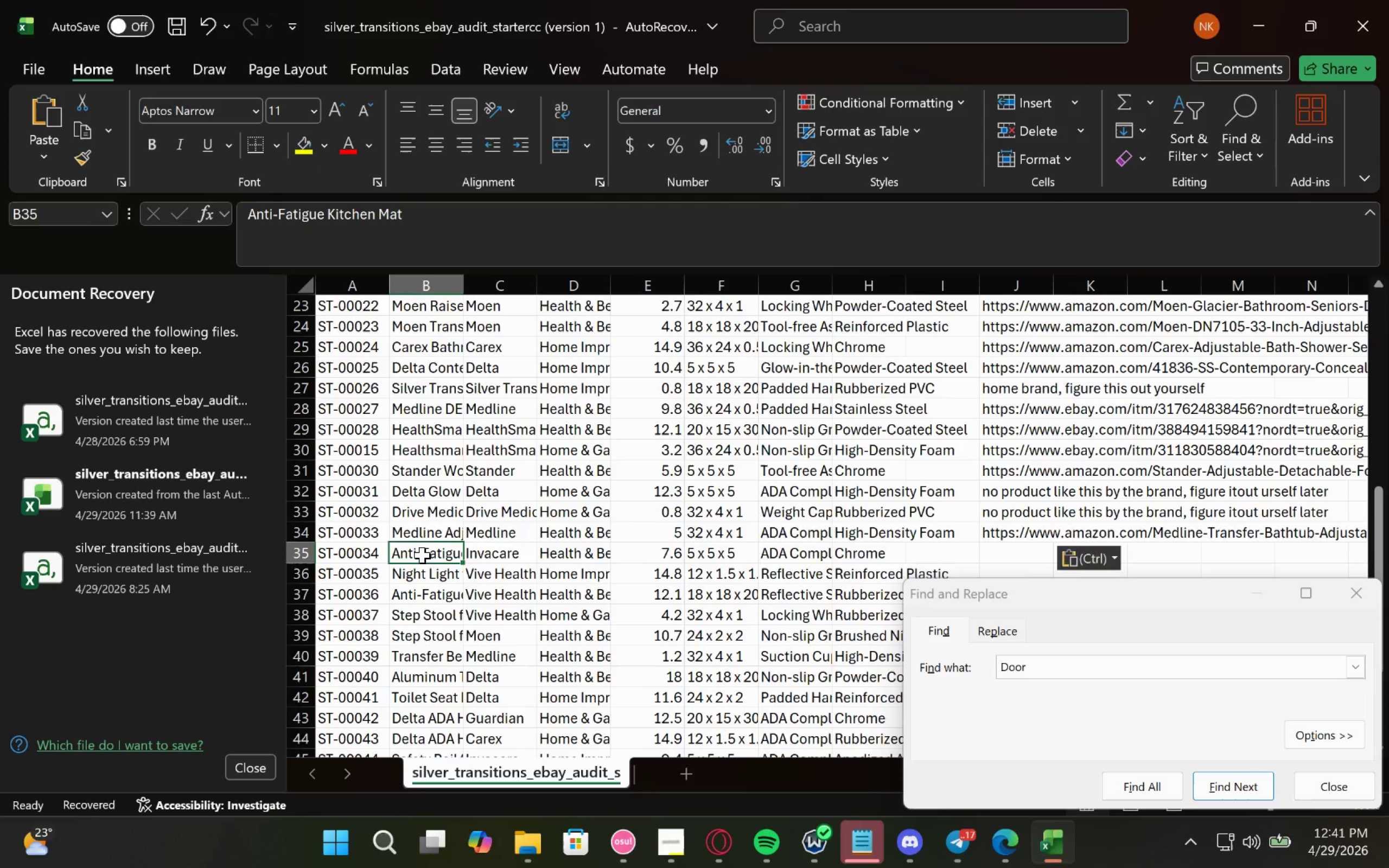 
triple_click([422, 555])
 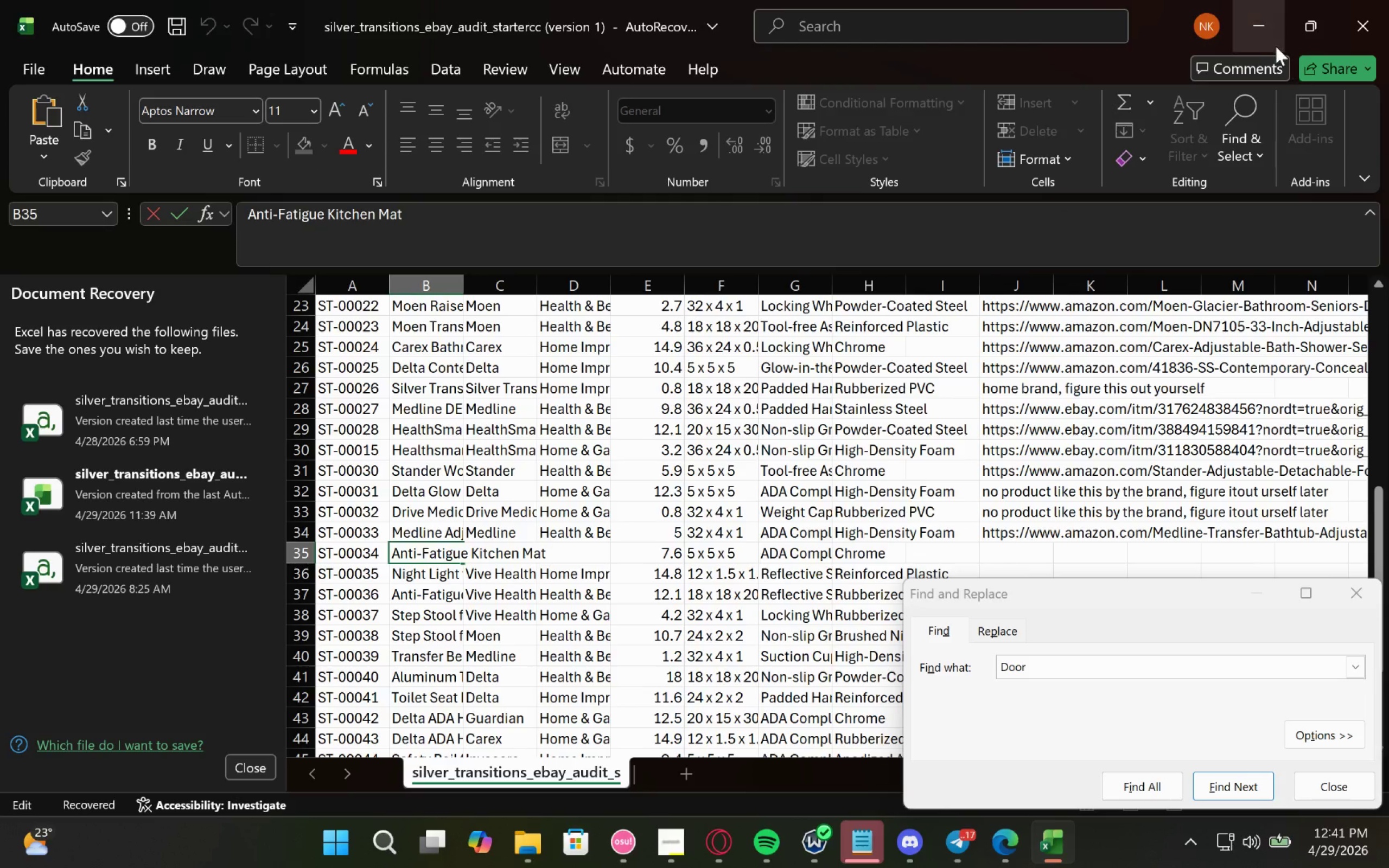 
left_click([1264, 28])
 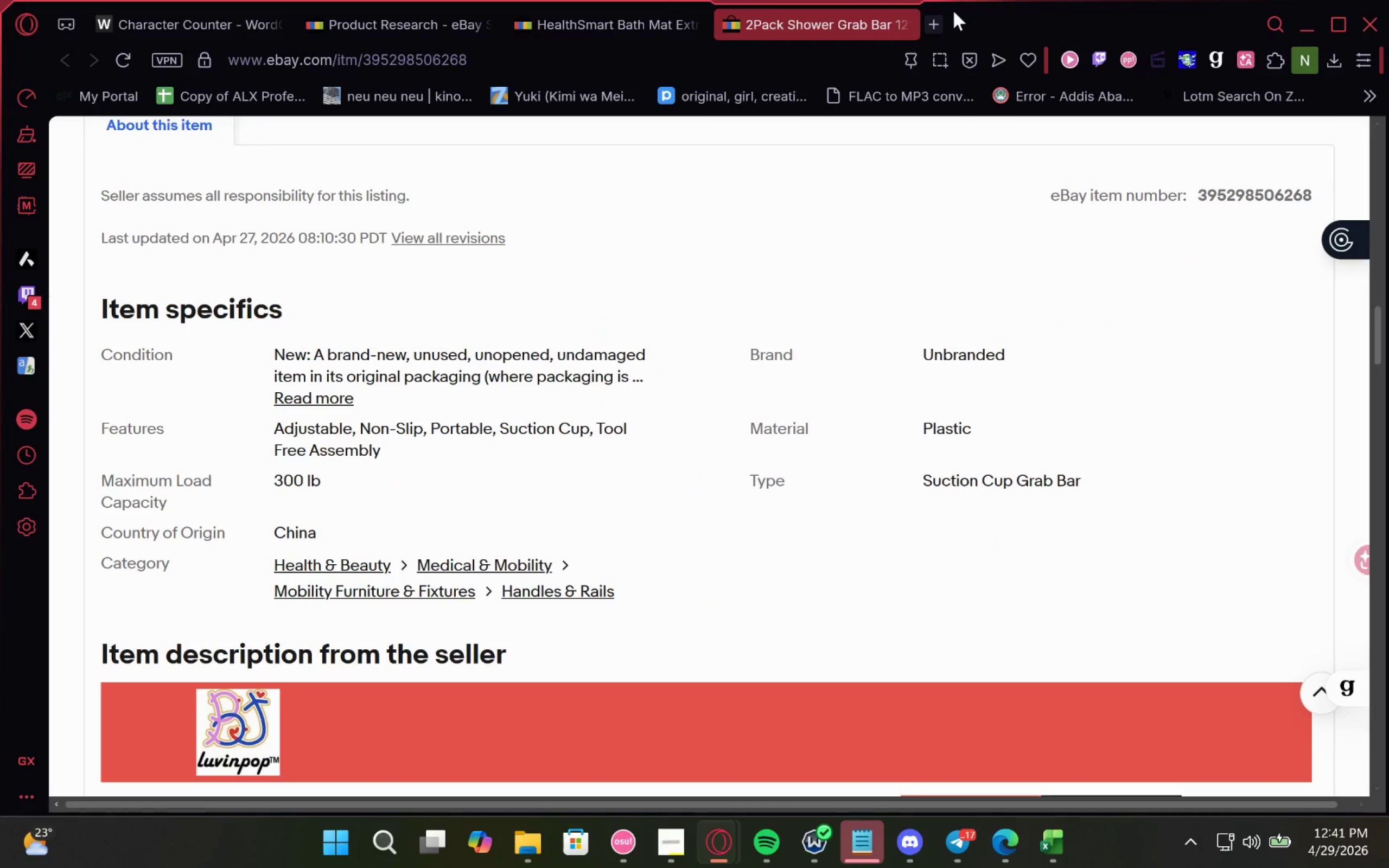 
left_click([935, 21])
 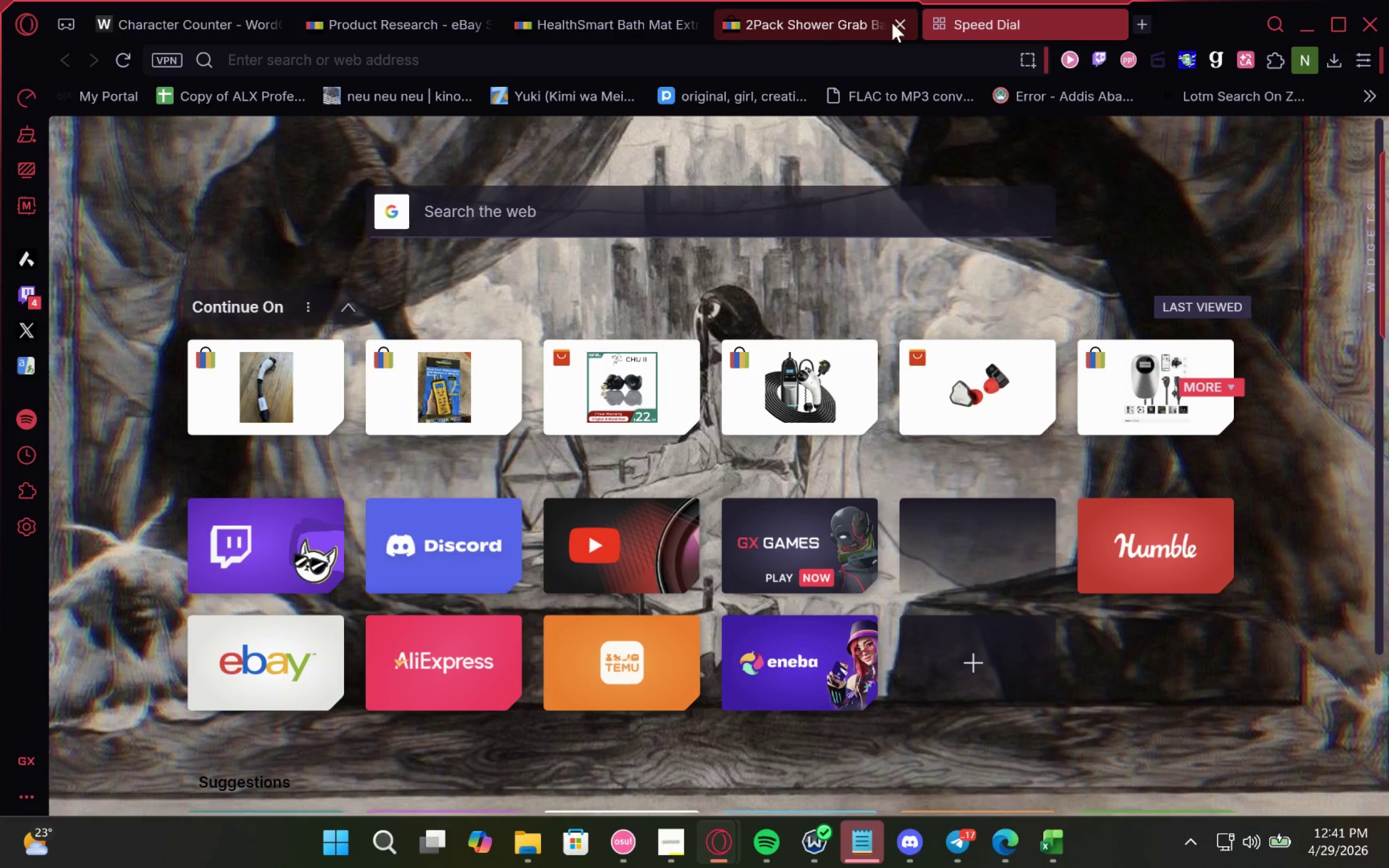 
type(Invacare anti fatigue mat)
 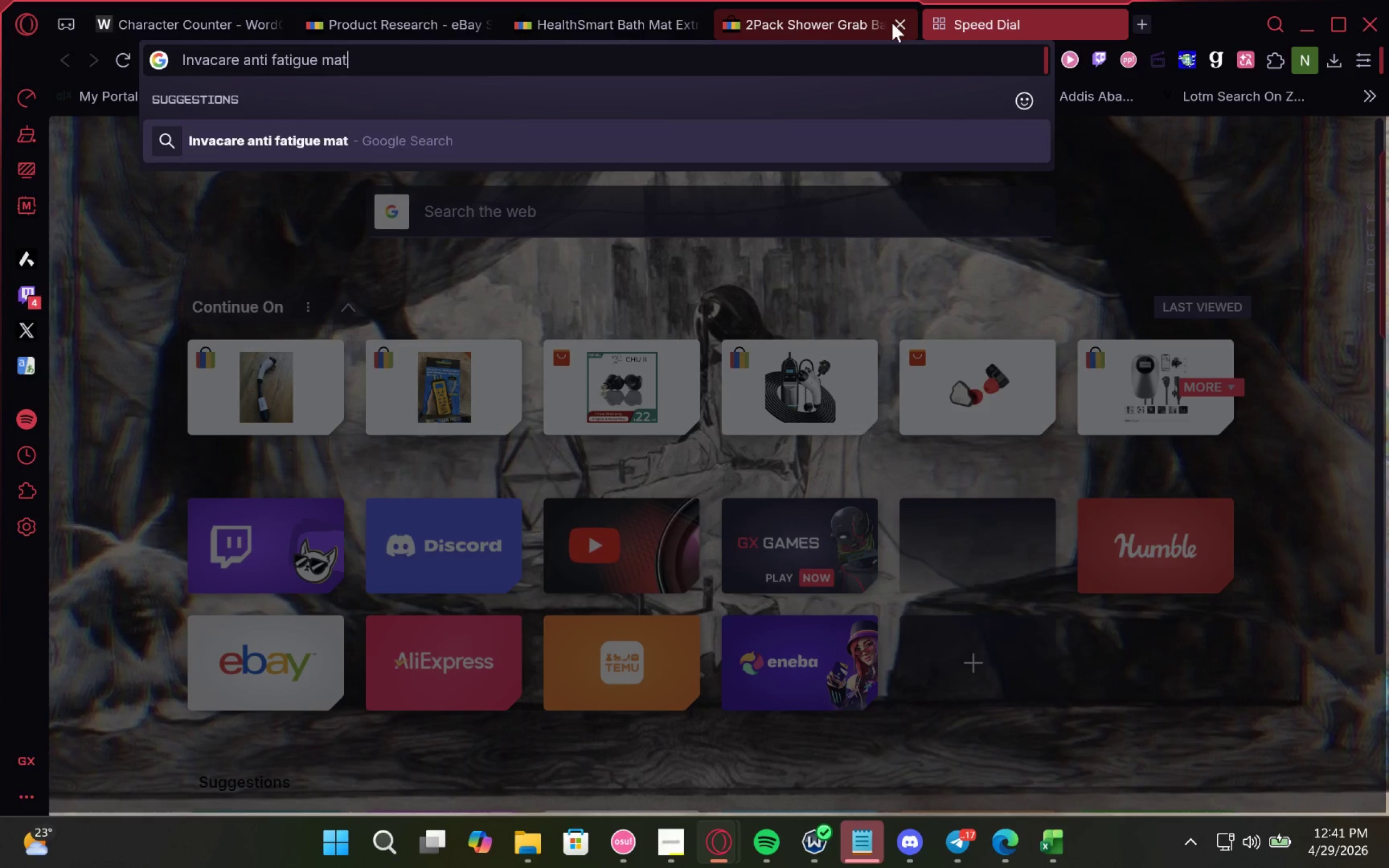 
key(Enter)
 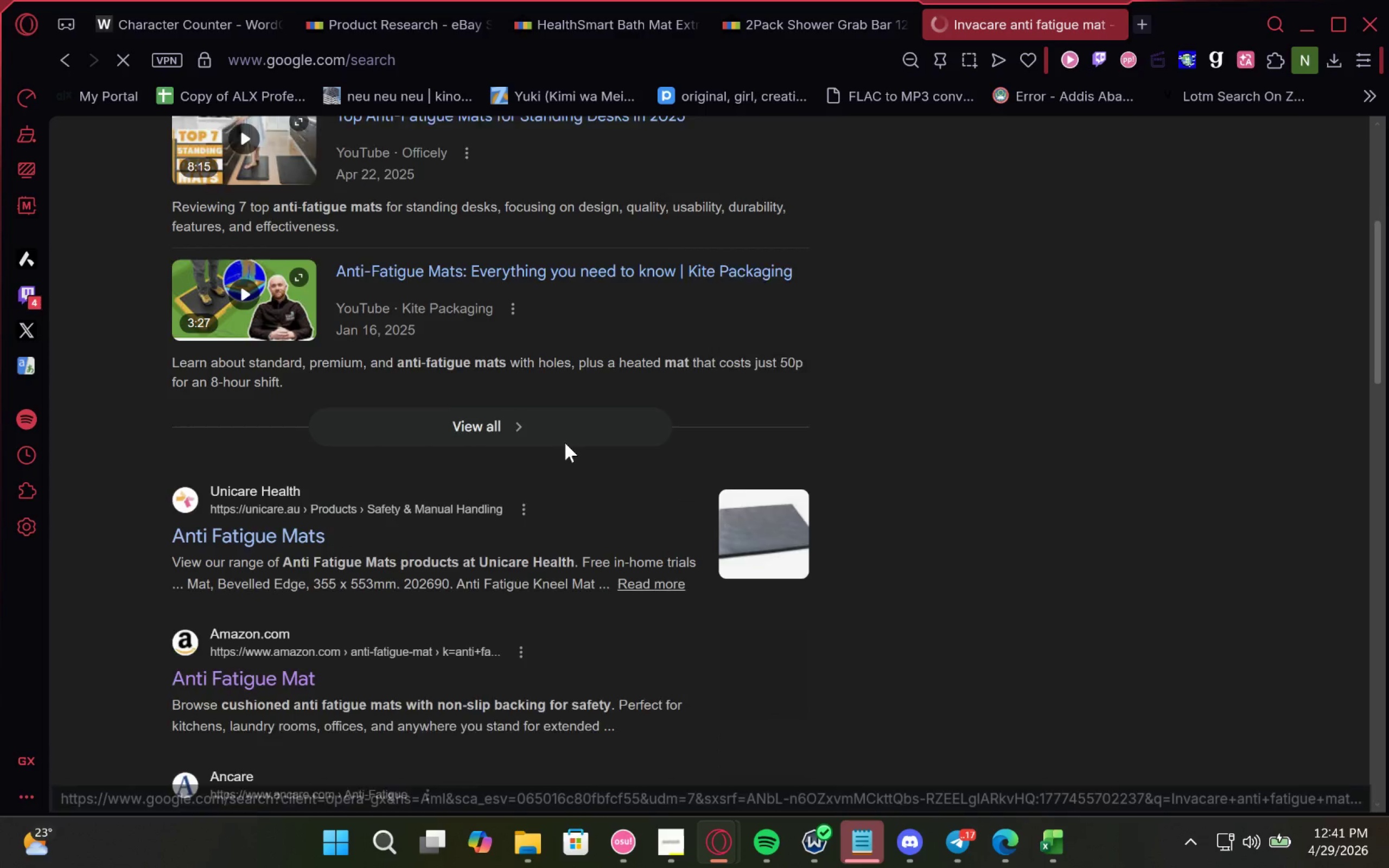 
wait(10.42)
 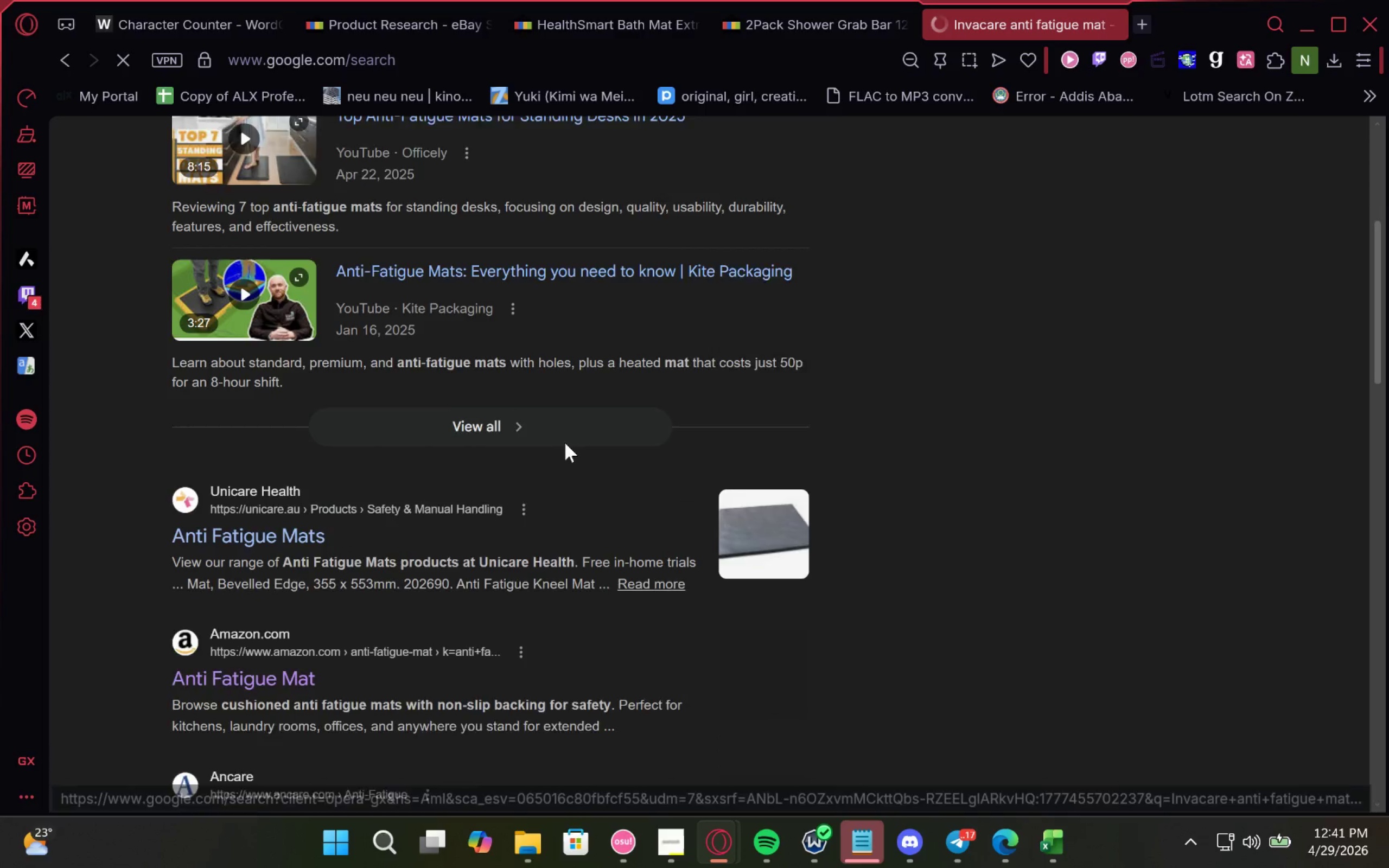 
left_click([265, 599])
 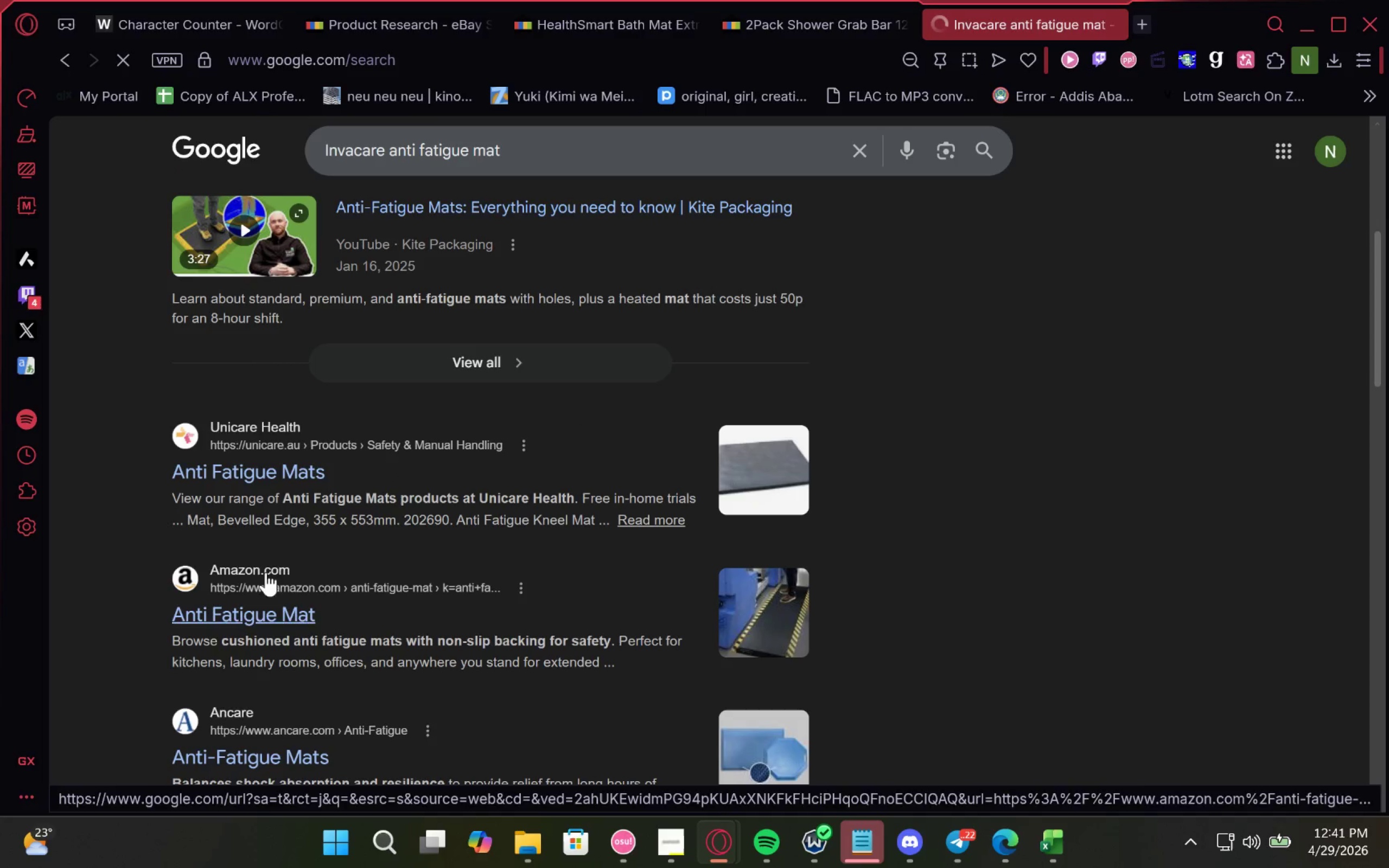 
wait(5.02)
 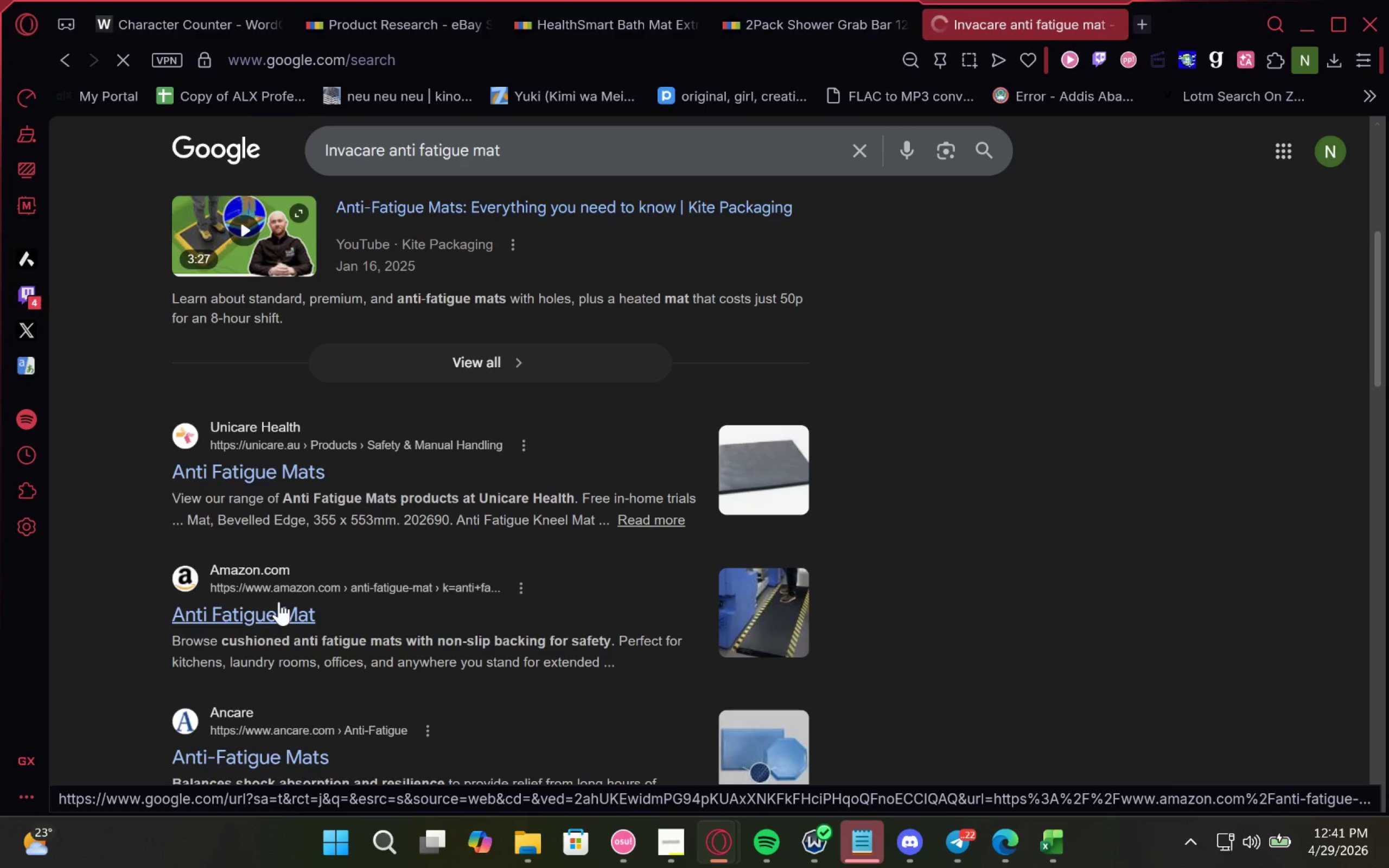 
left_click([244, 606])
 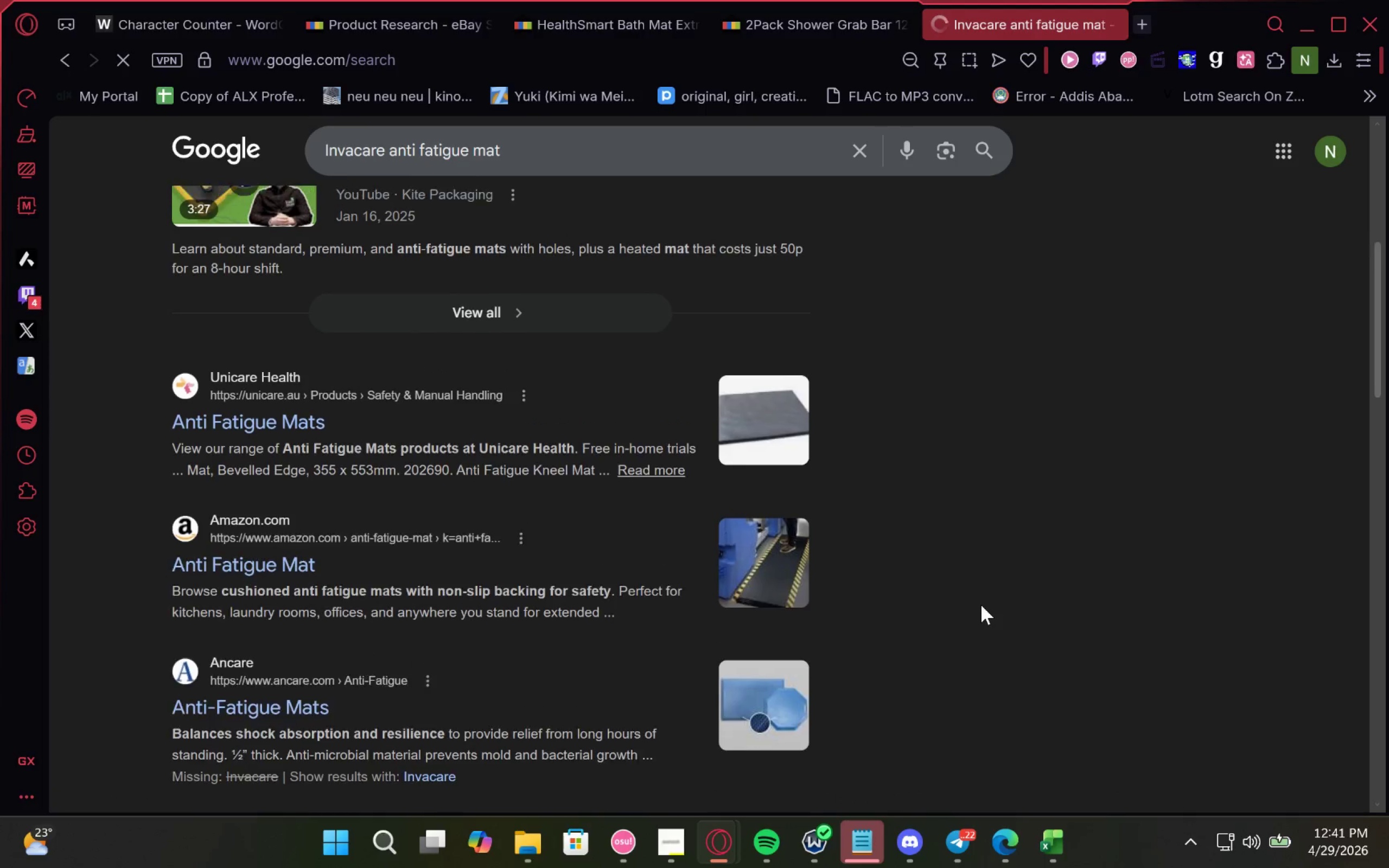 
left_click([981, 605])
 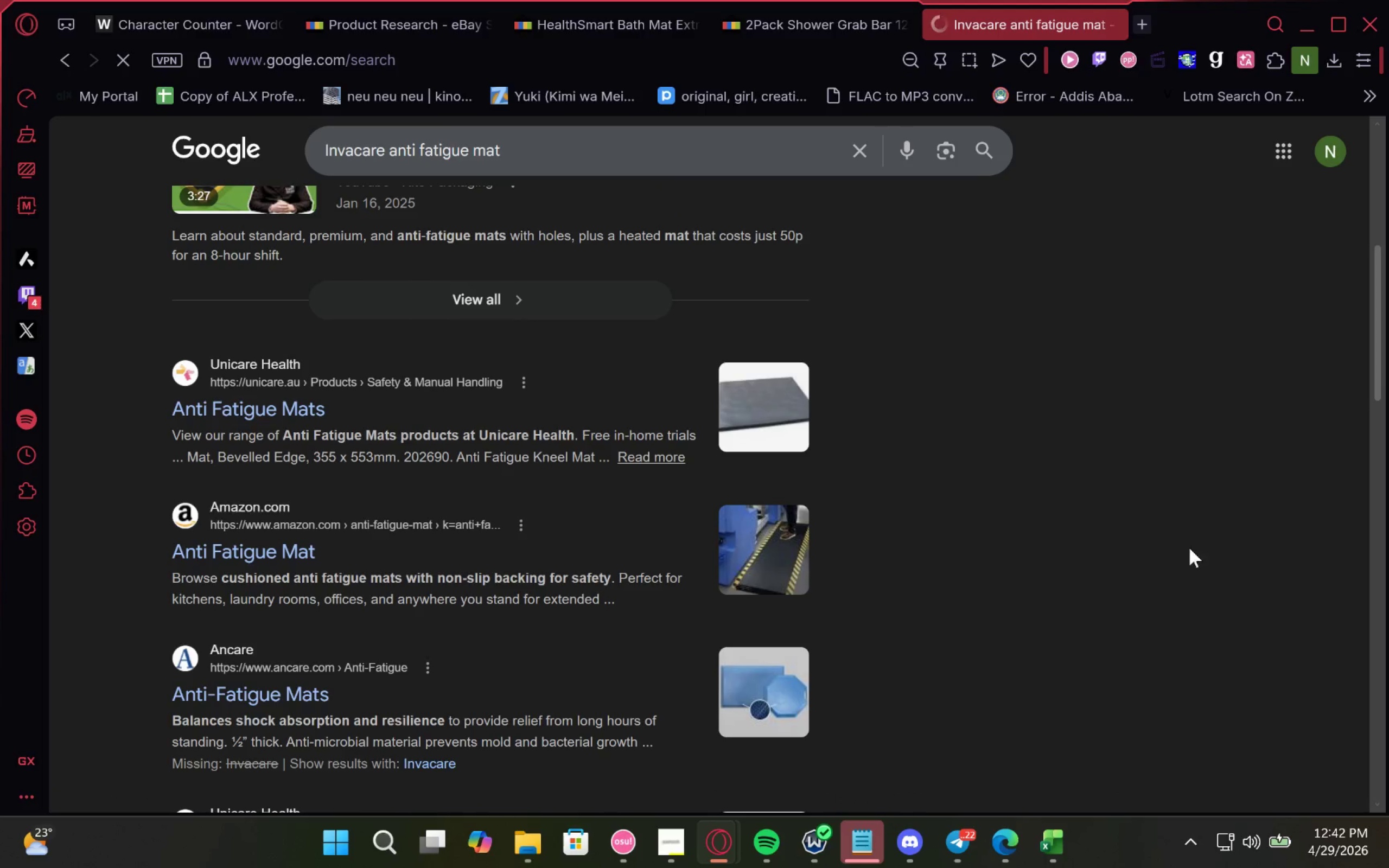 
left_click([1167, 555])
 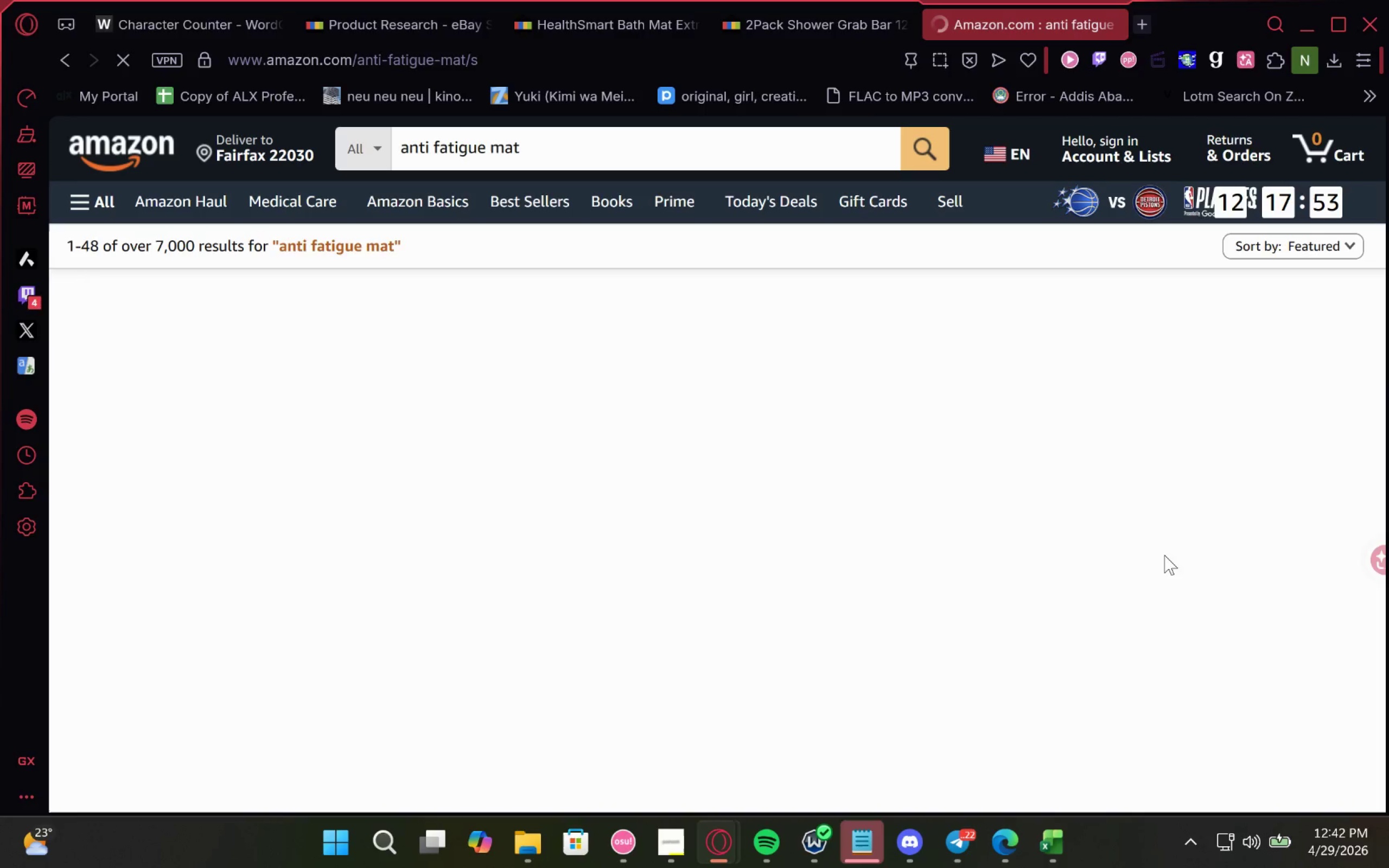 
wait(7.41)
 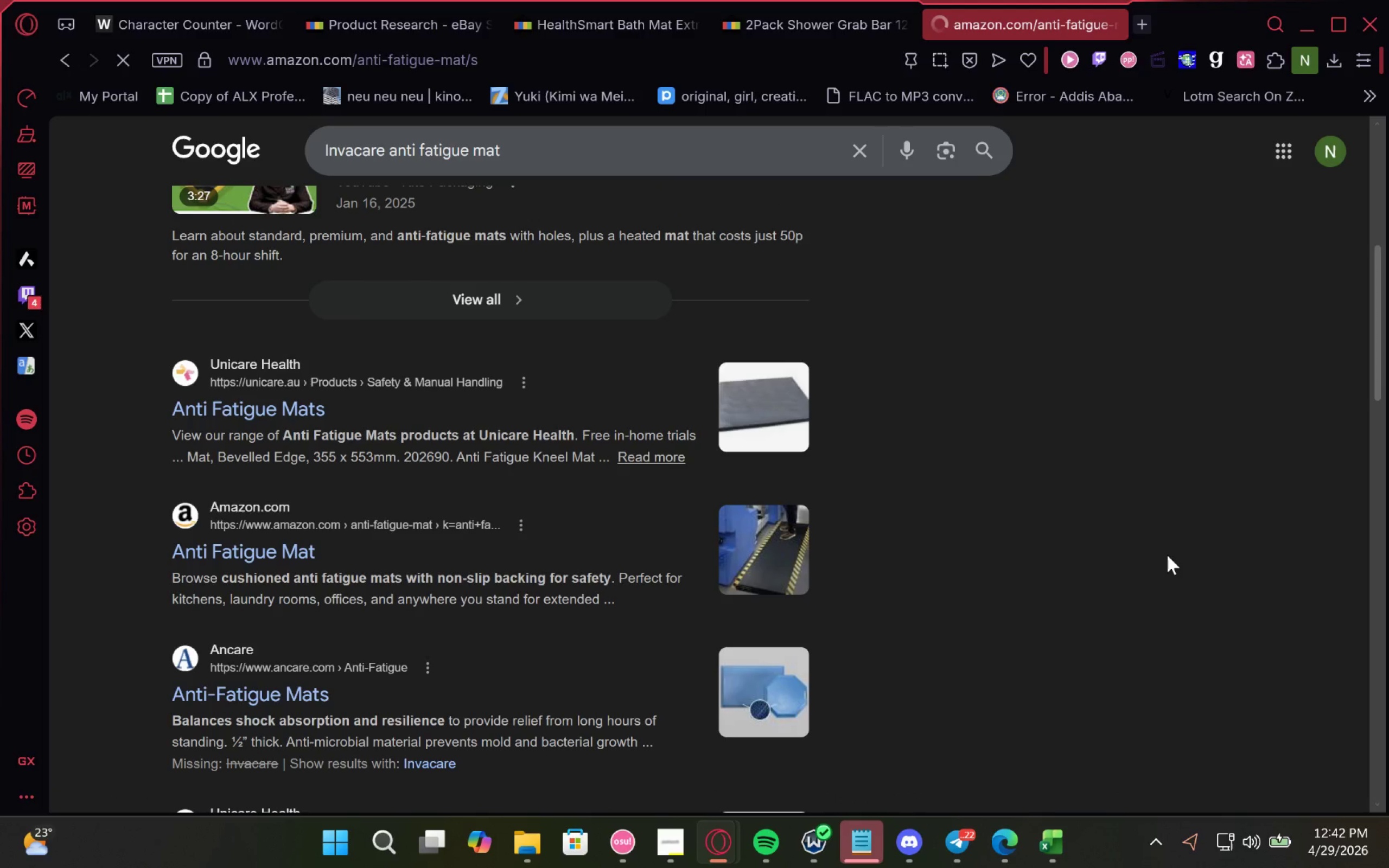 
scroll: coordinate [617, 495], scroll_direction: down, amount: 1.0
 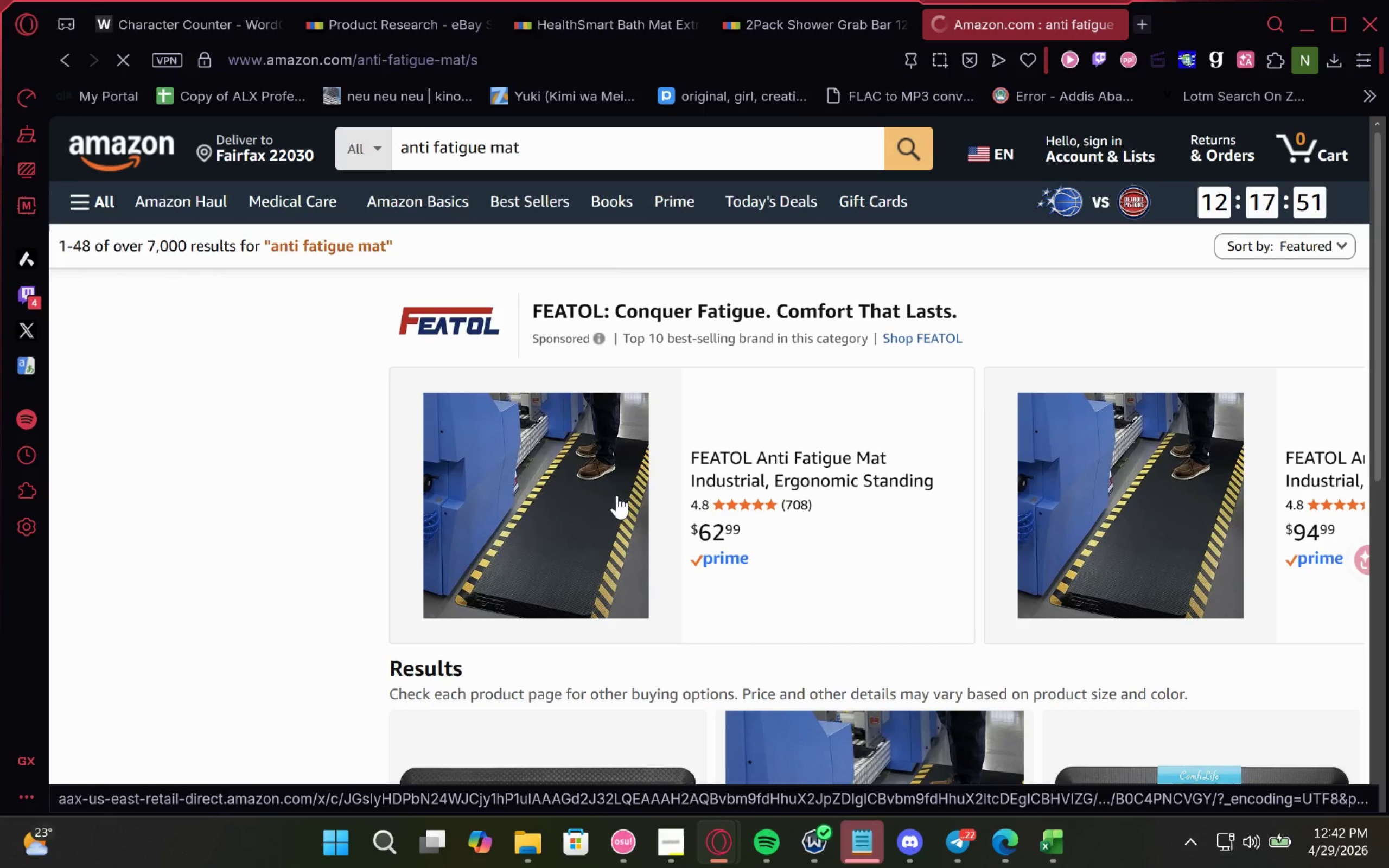 
scroll: coordinate [577, 465], scroll_direction: none, amount: 0.0
 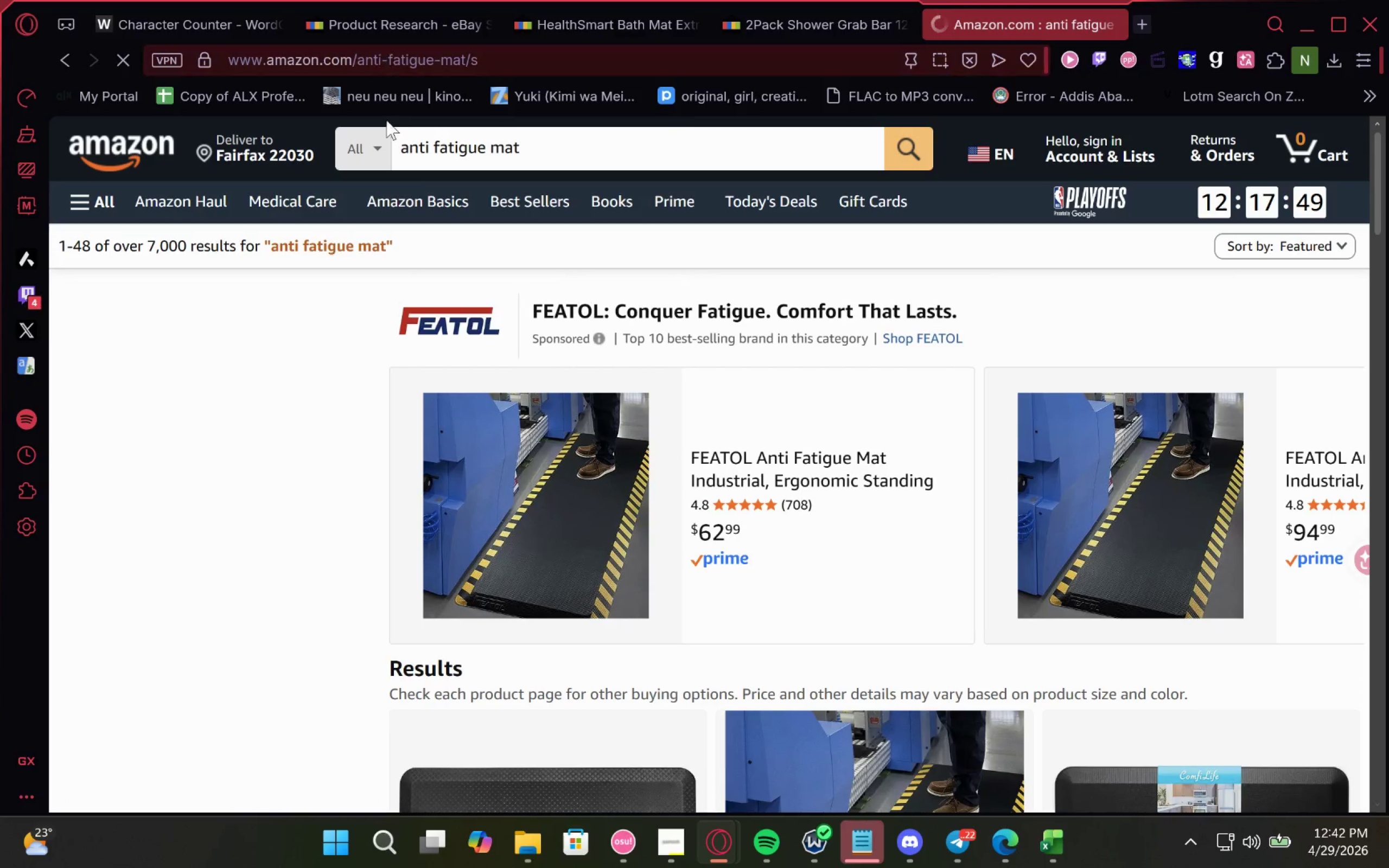 
left_click([400, 154])
 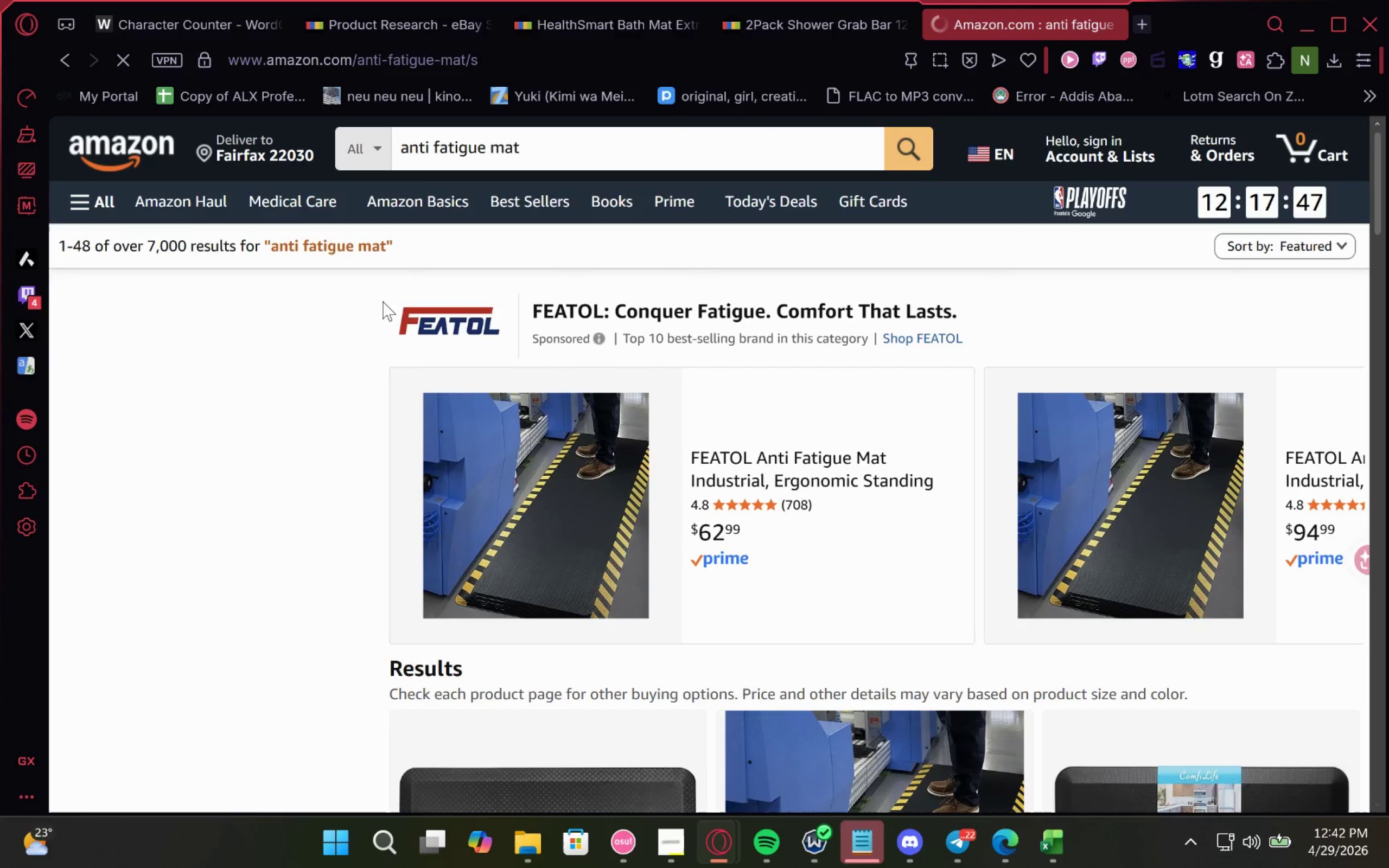 
type(invacar )
key(Backspace)
type(e )
 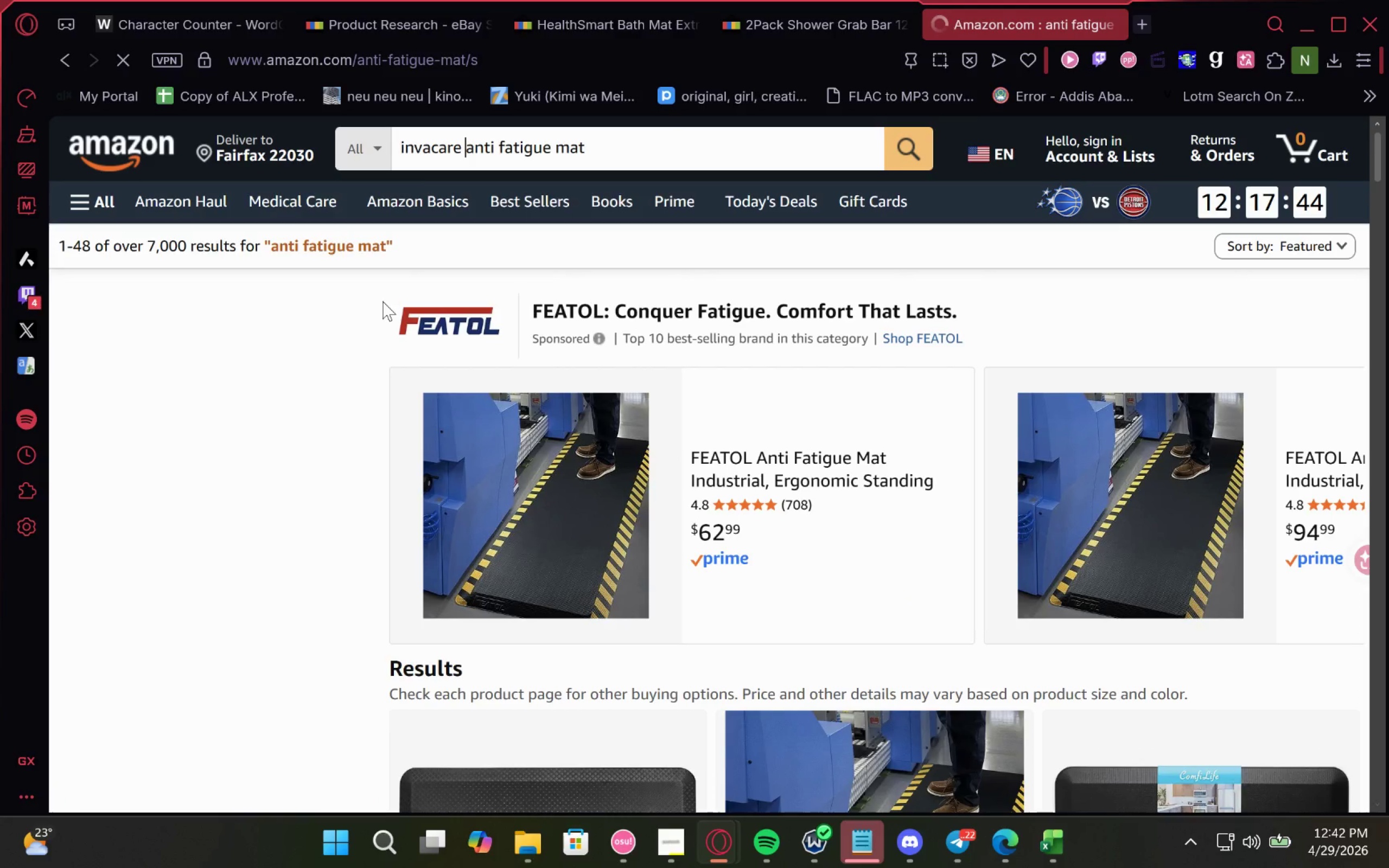 
key(Enter)
 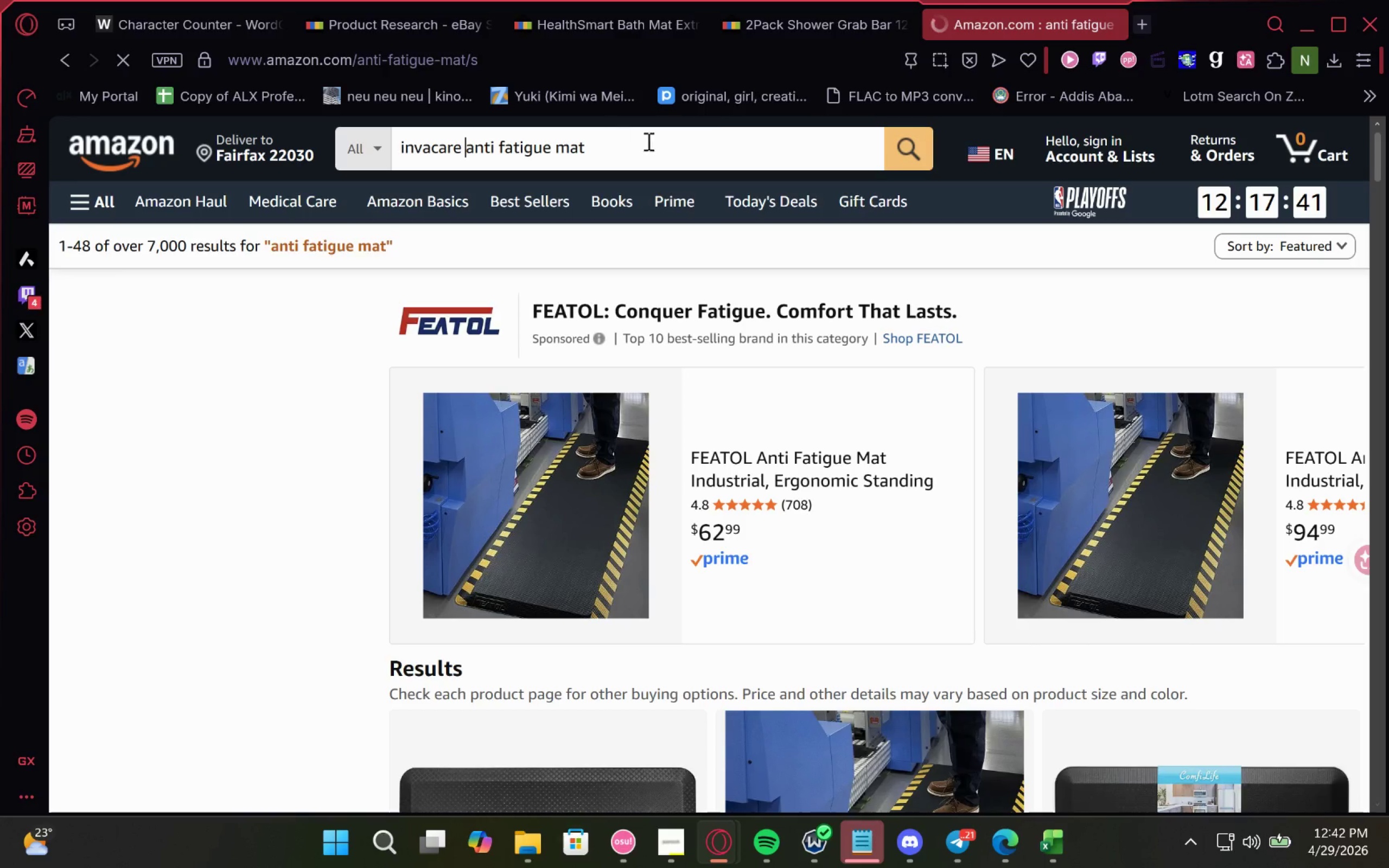 
left_click([907, 138])
 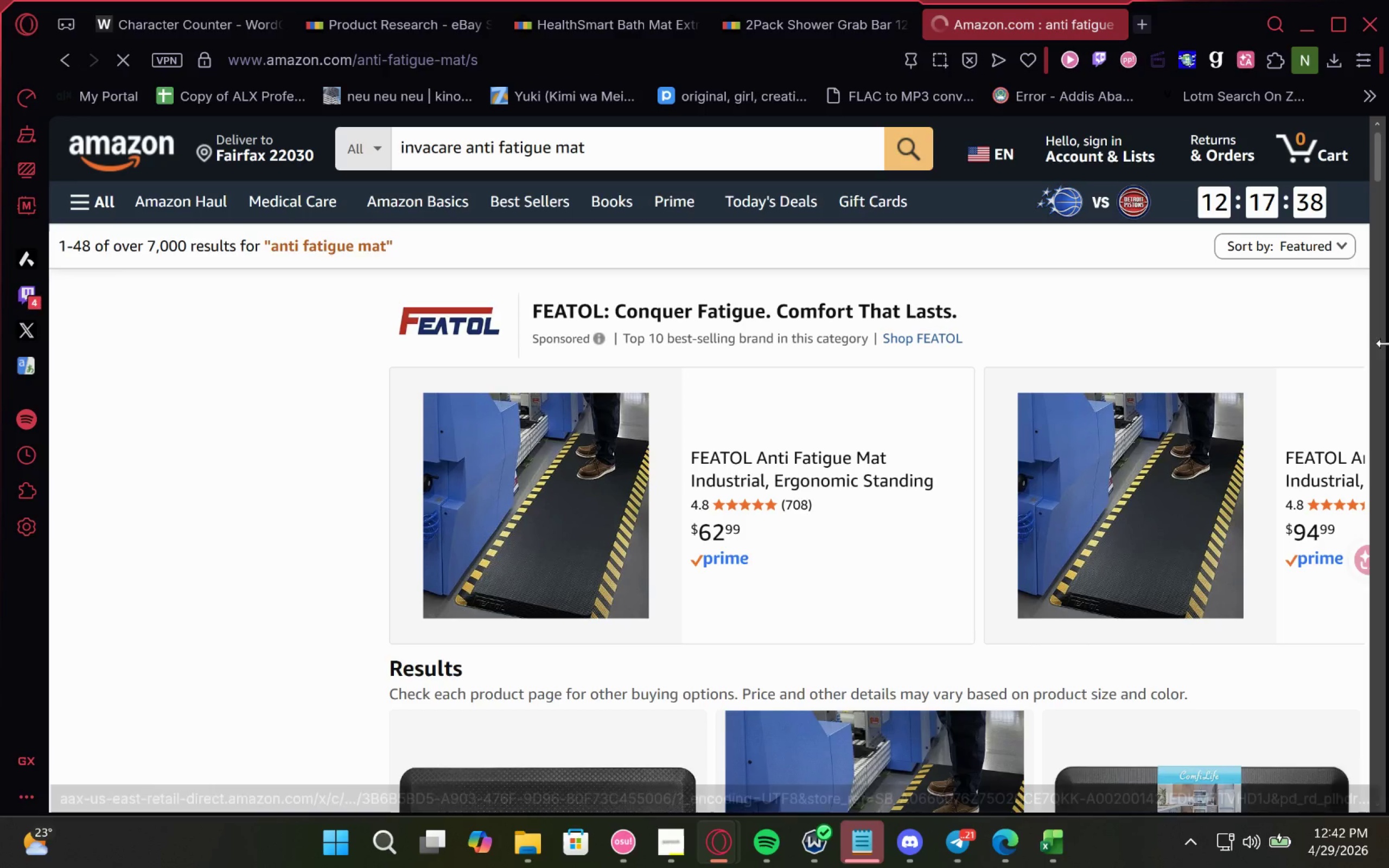 
scroll: coordinate [600, 444], scroll_direction: none, amount: 0.0
 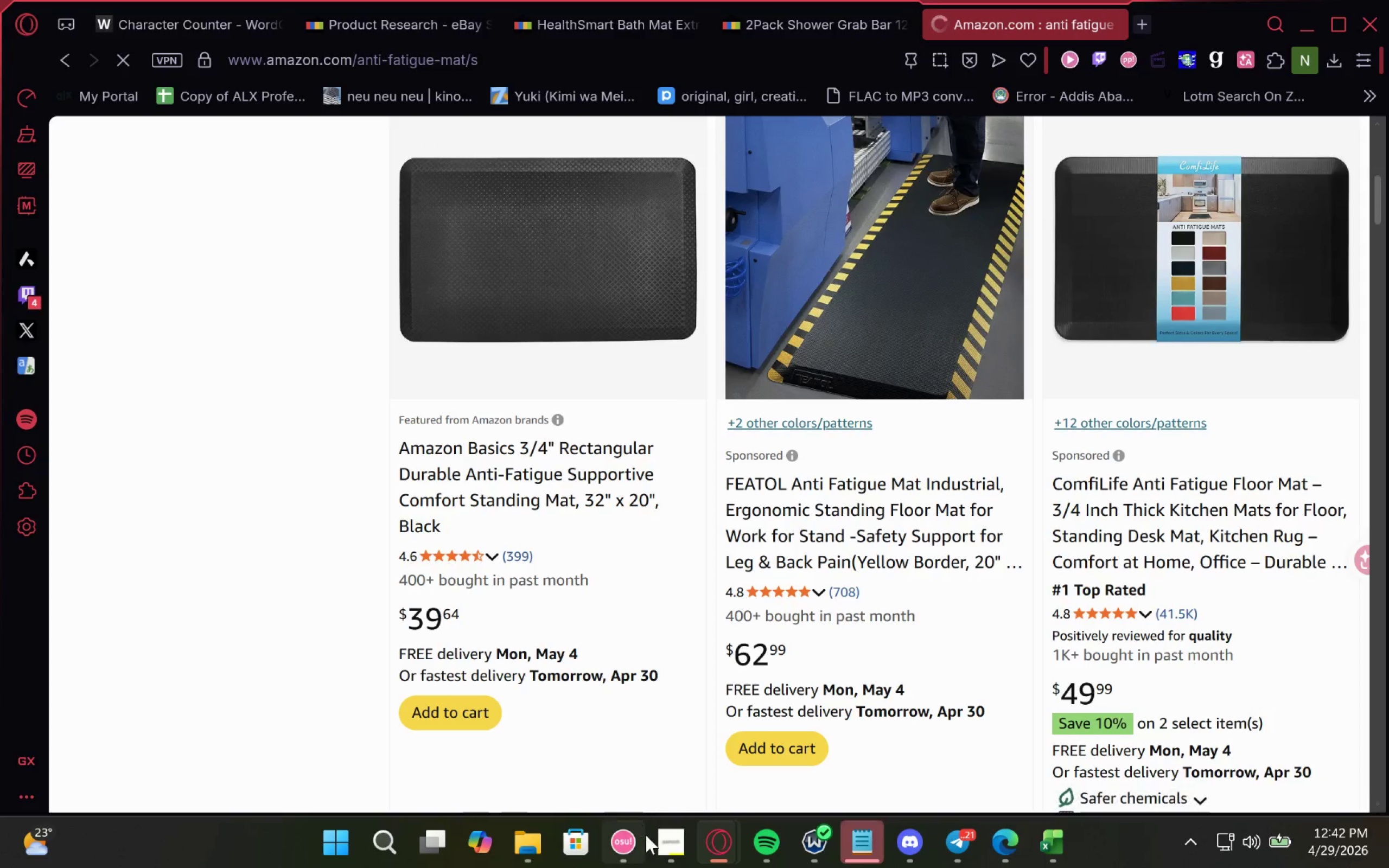 
left_click([663, 839])